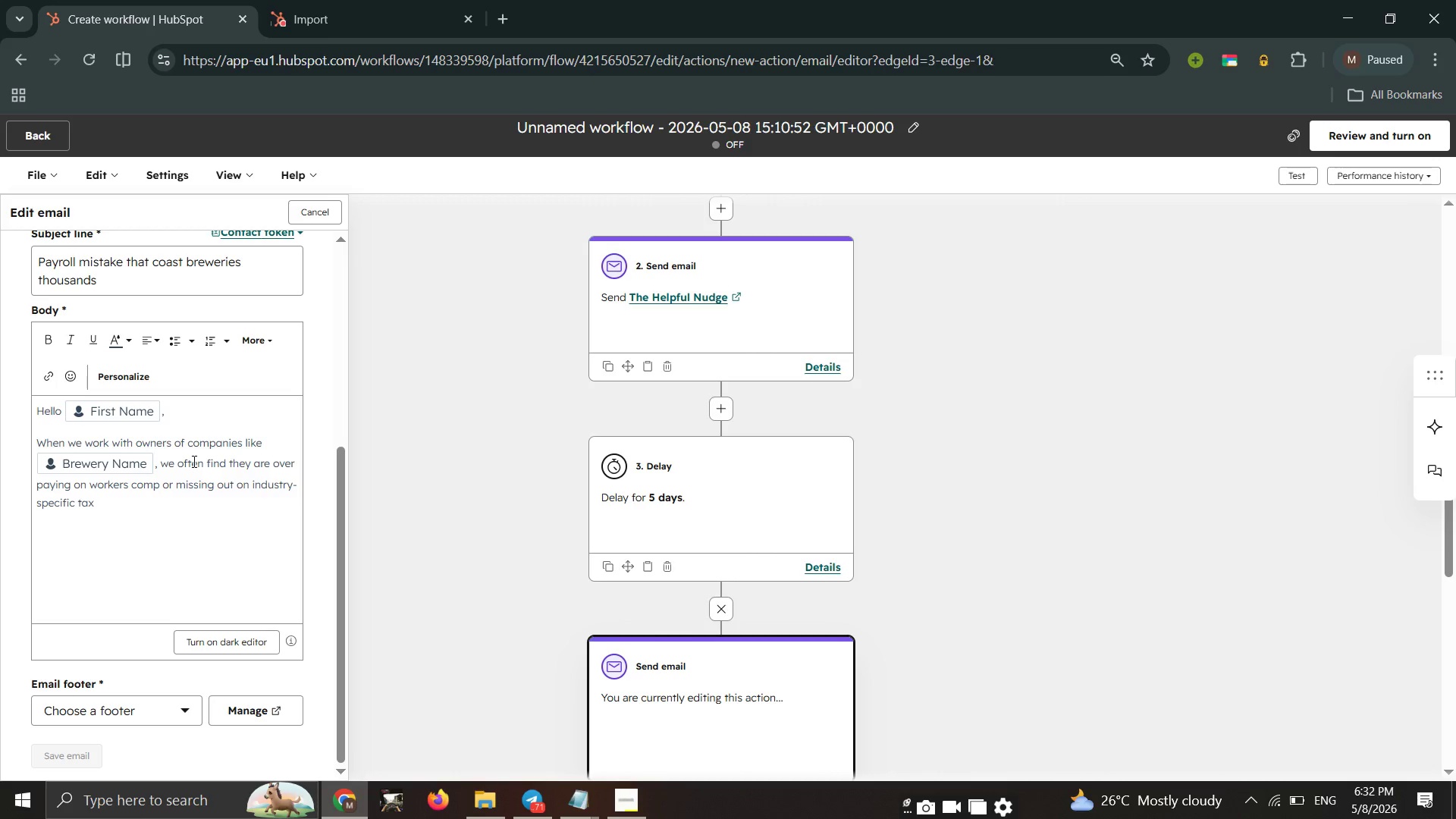 
wait(7.5)
 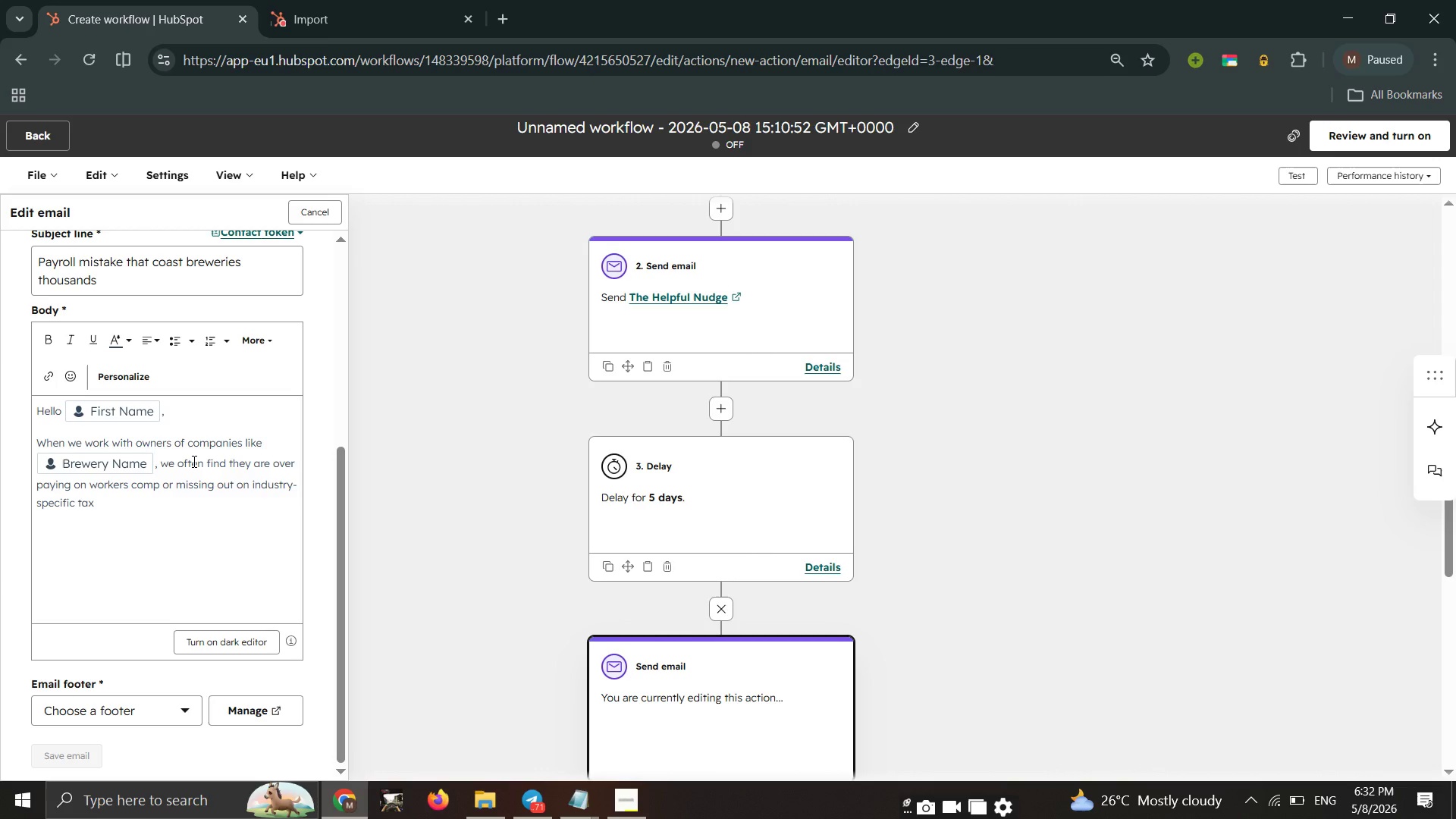 
type(credits.)
 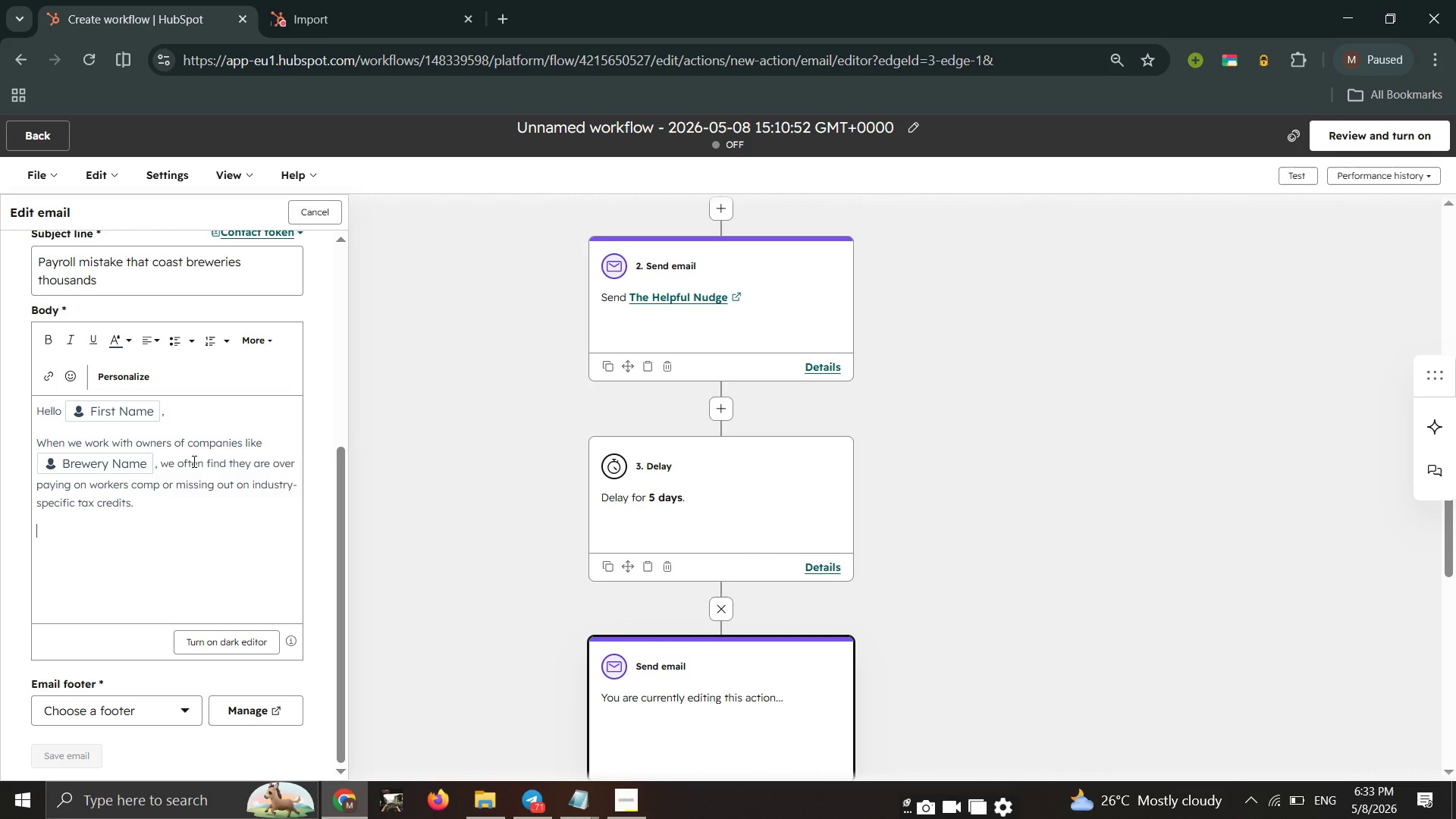 
key(Enter)
 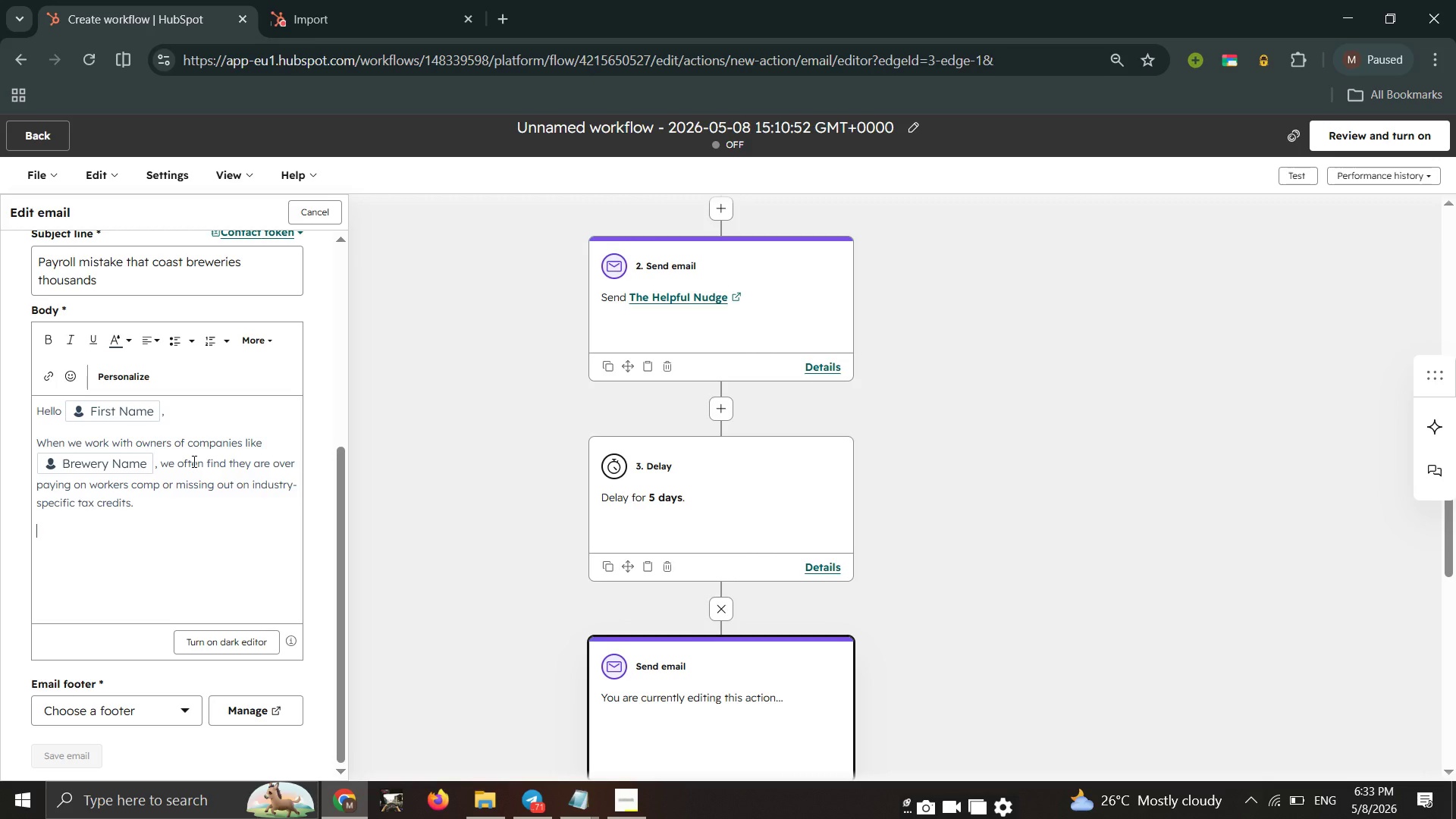 
type(we would )
 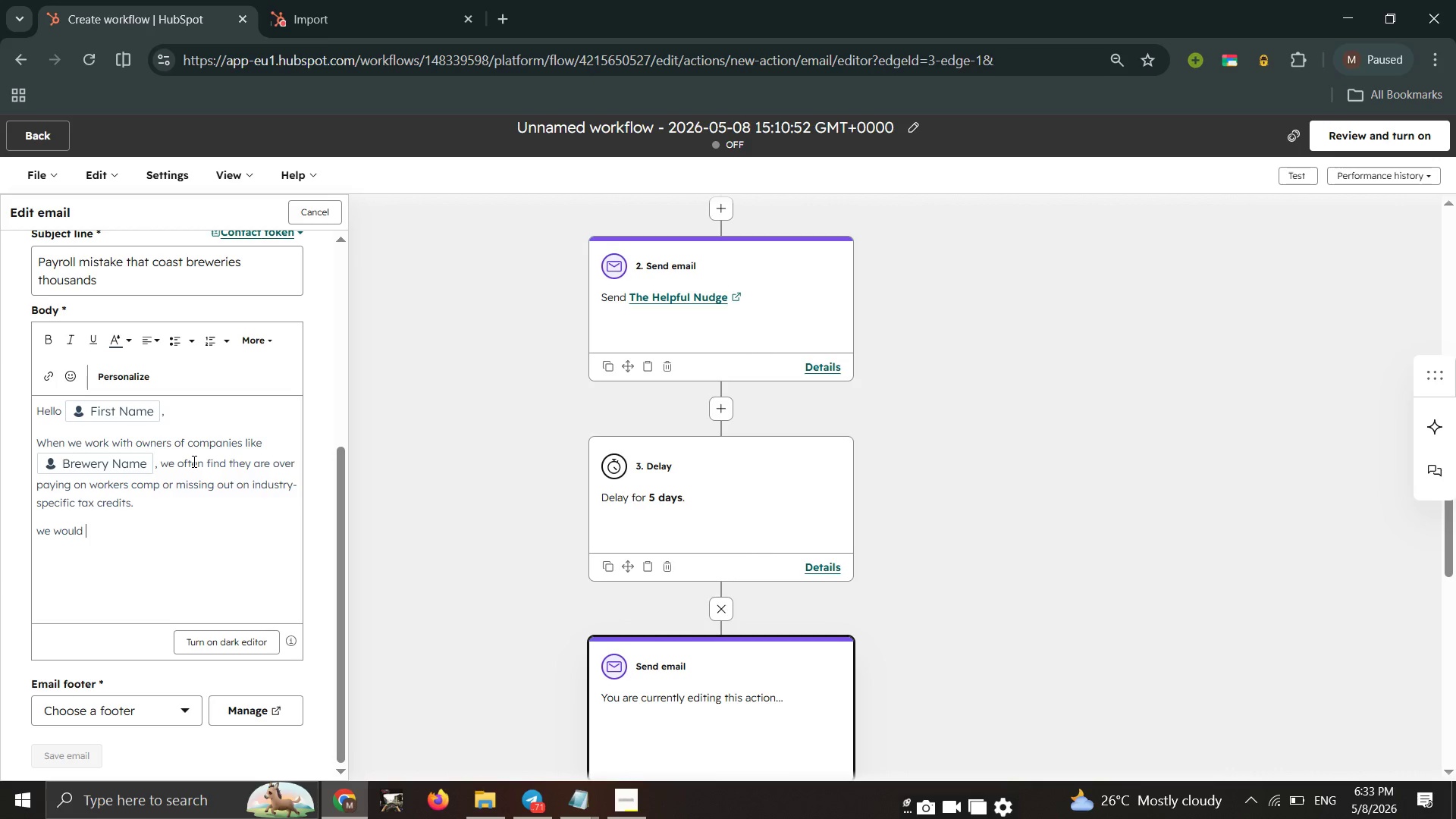 
type(love to show you a more)
 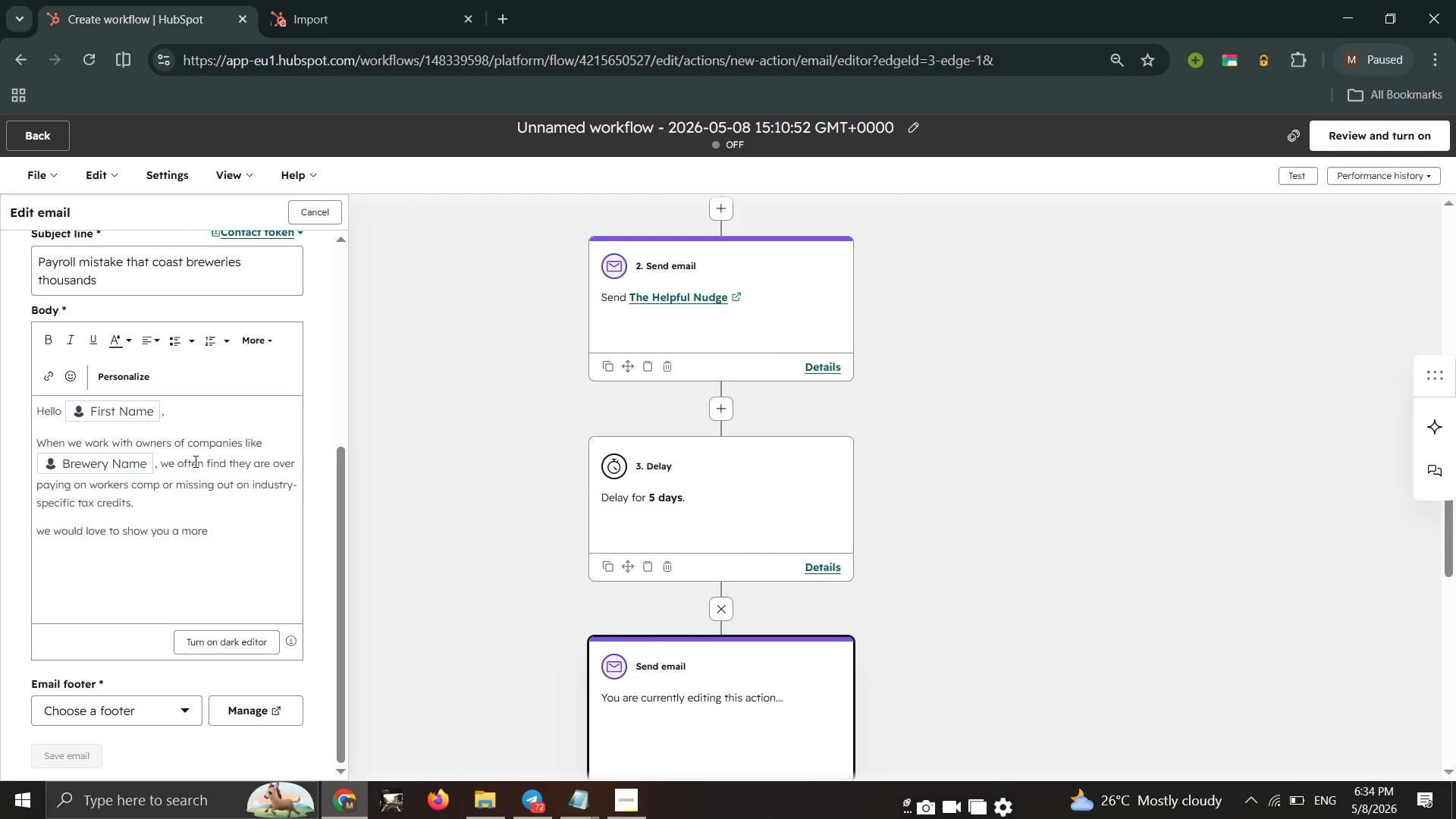 
wait(69.25)
 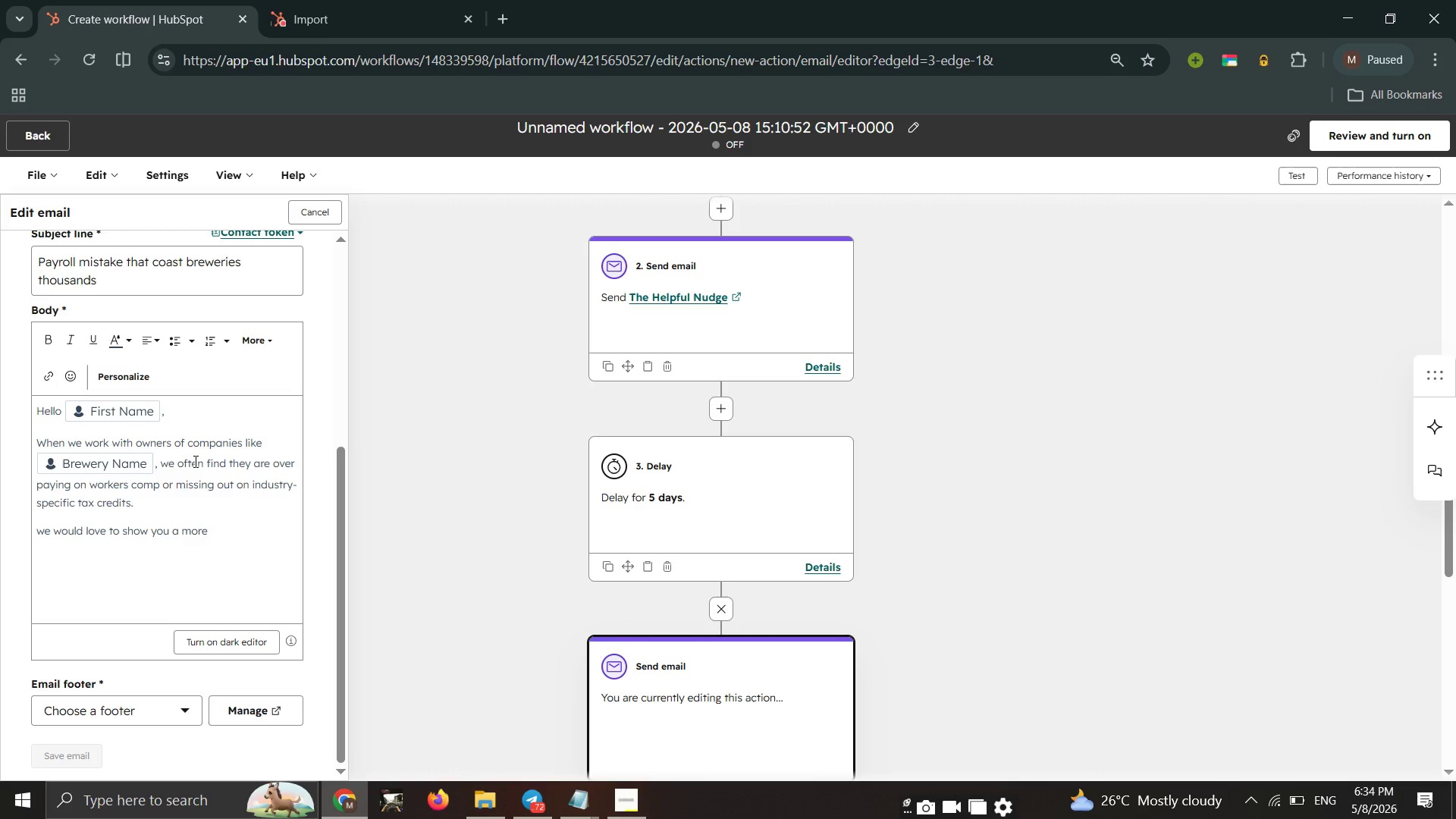 
type( efficient way to handle your teams compliance so you can get back o)
key(Backspace)
type(to the )
 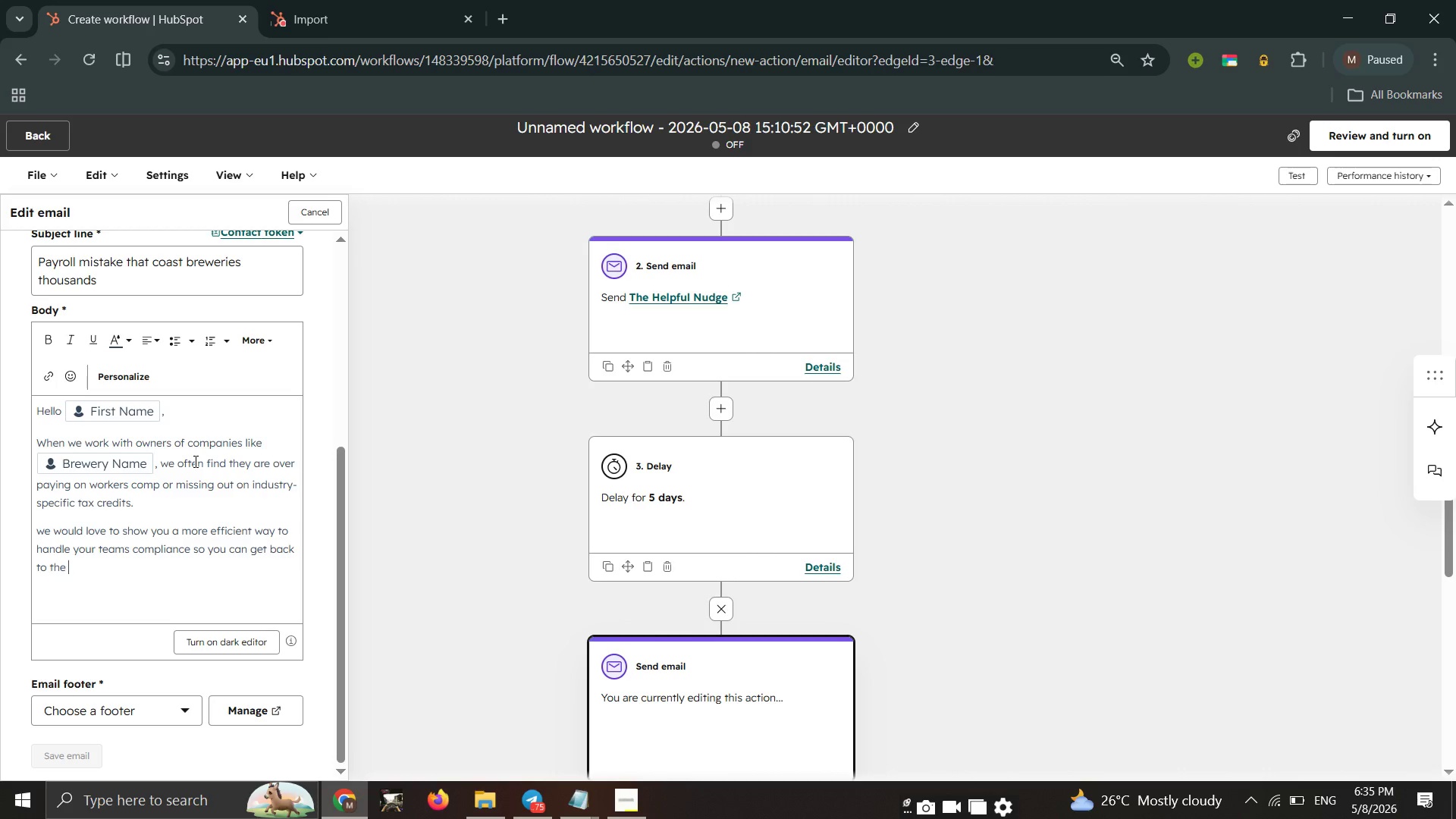 
wait(5.95)
 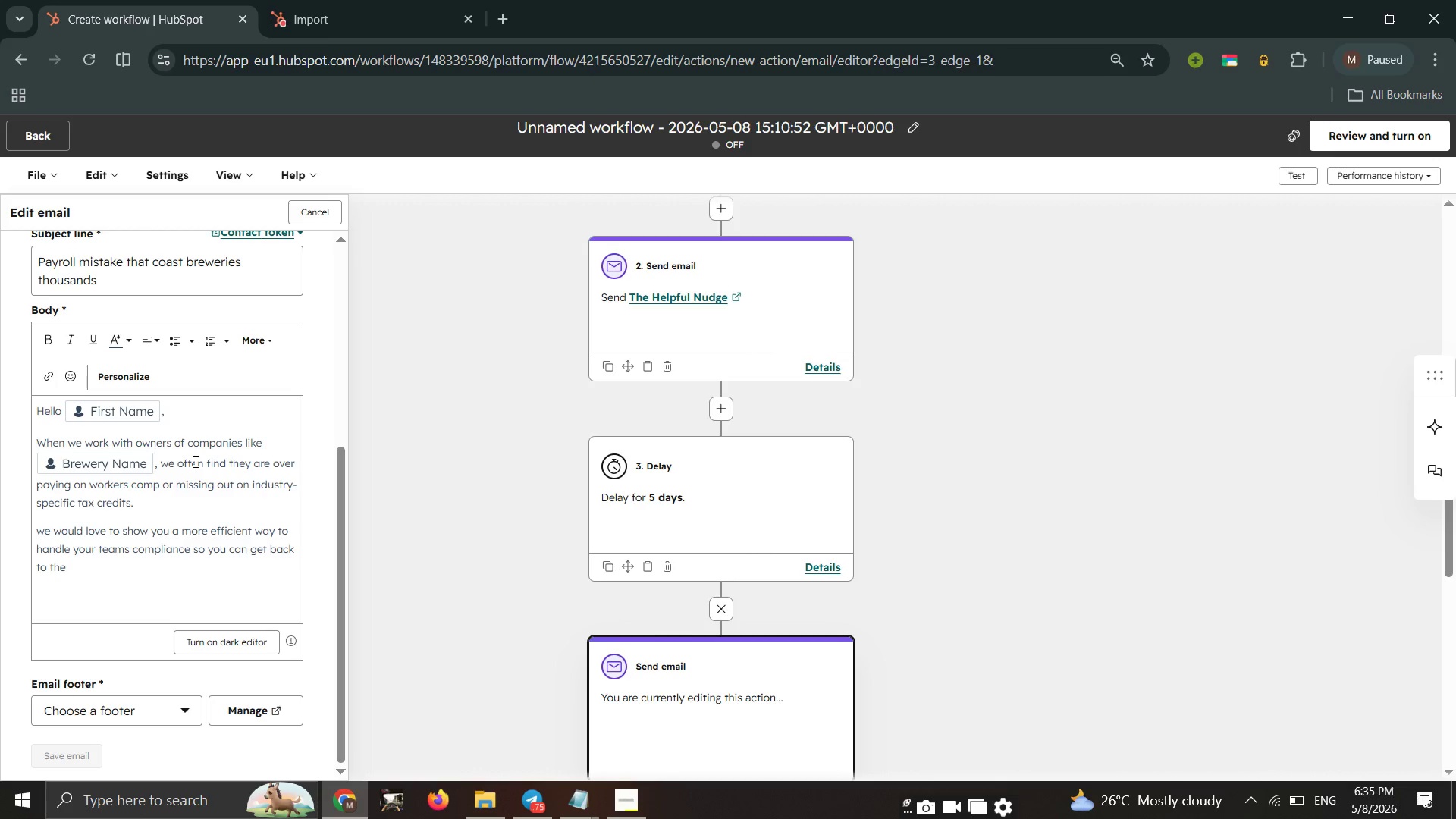 
type(brew decj)
key(Backspace)
type(k.)
 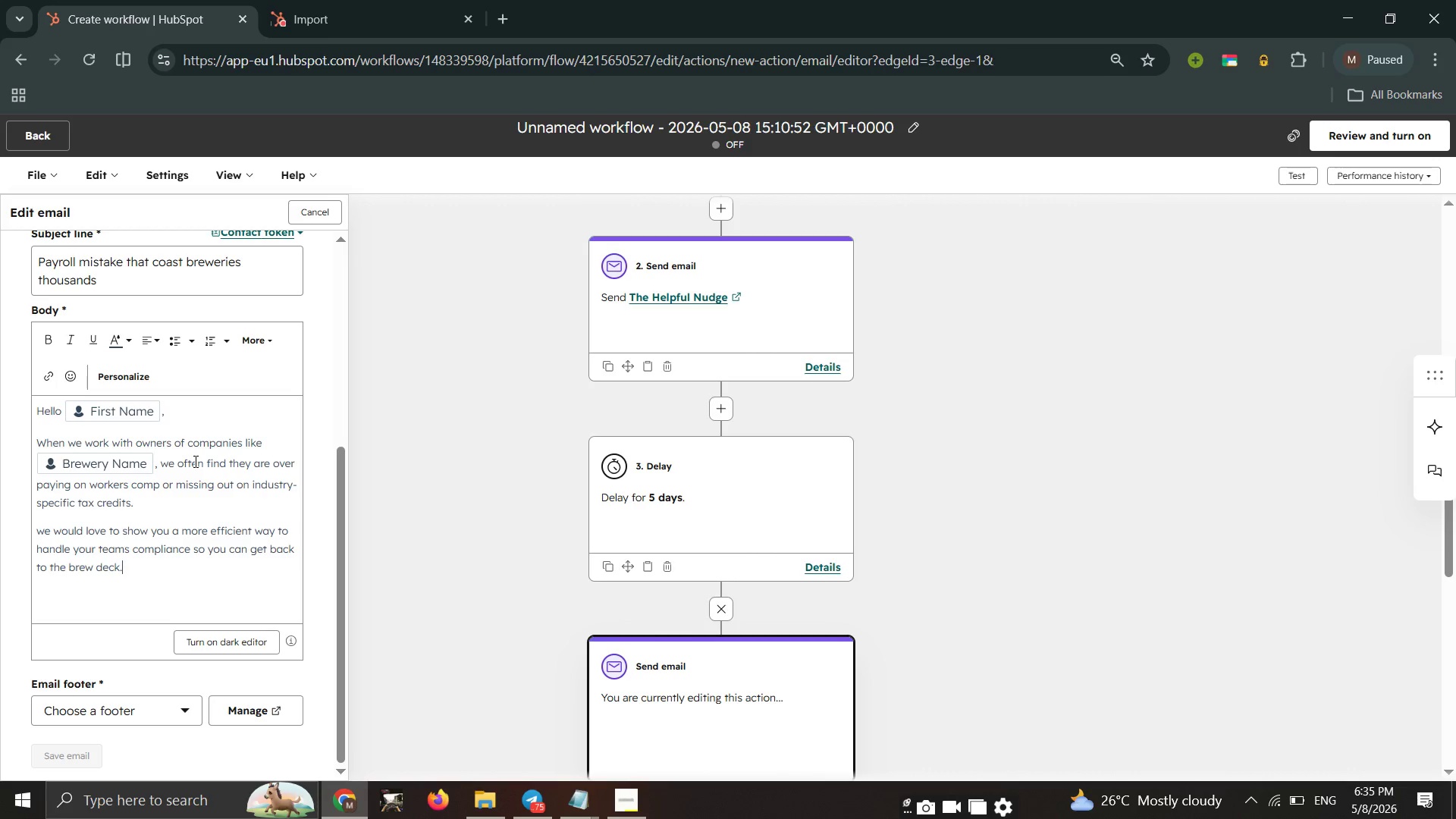 
key(Enter)
 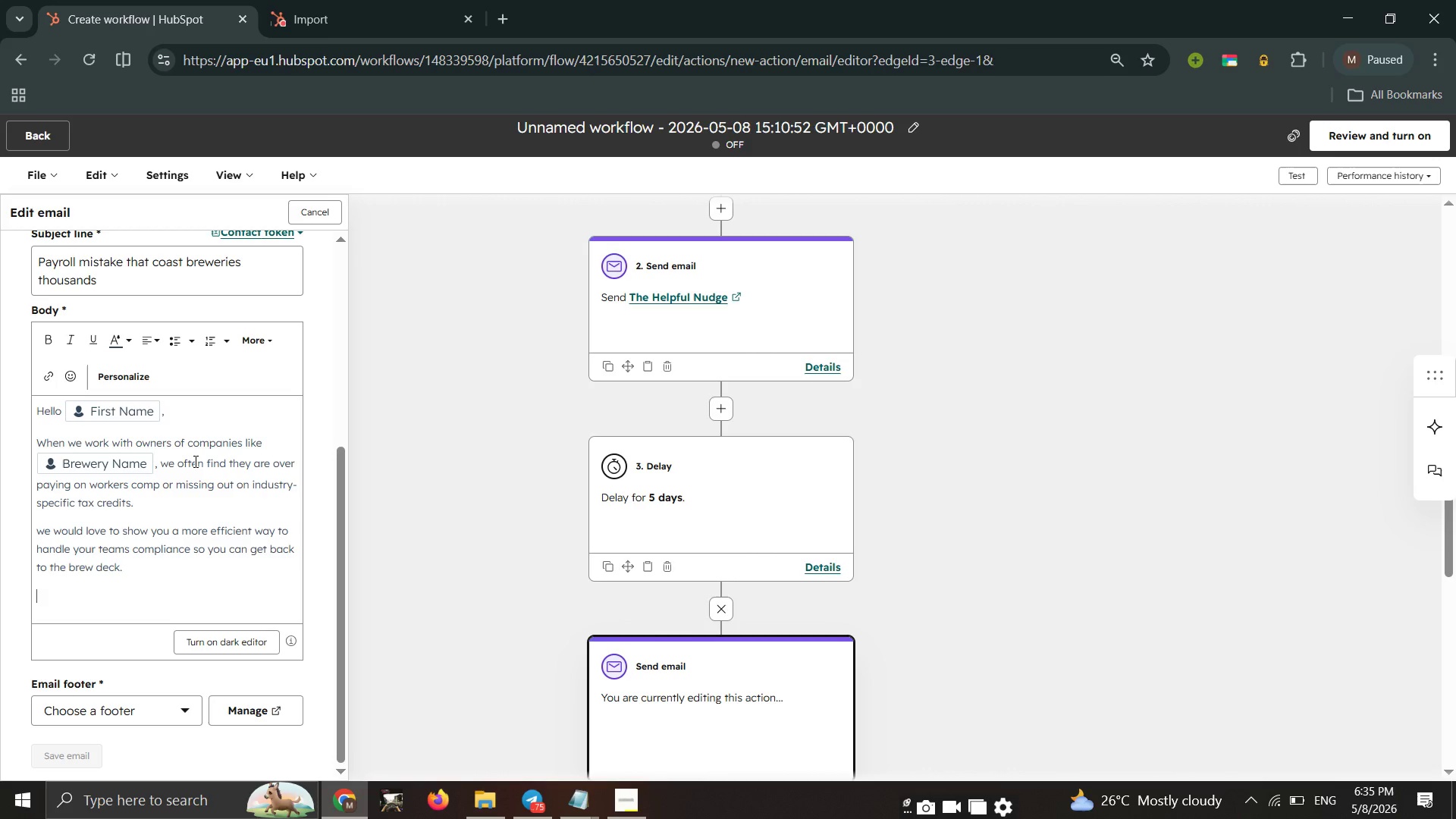 
type(You can grab a time on my calender )
 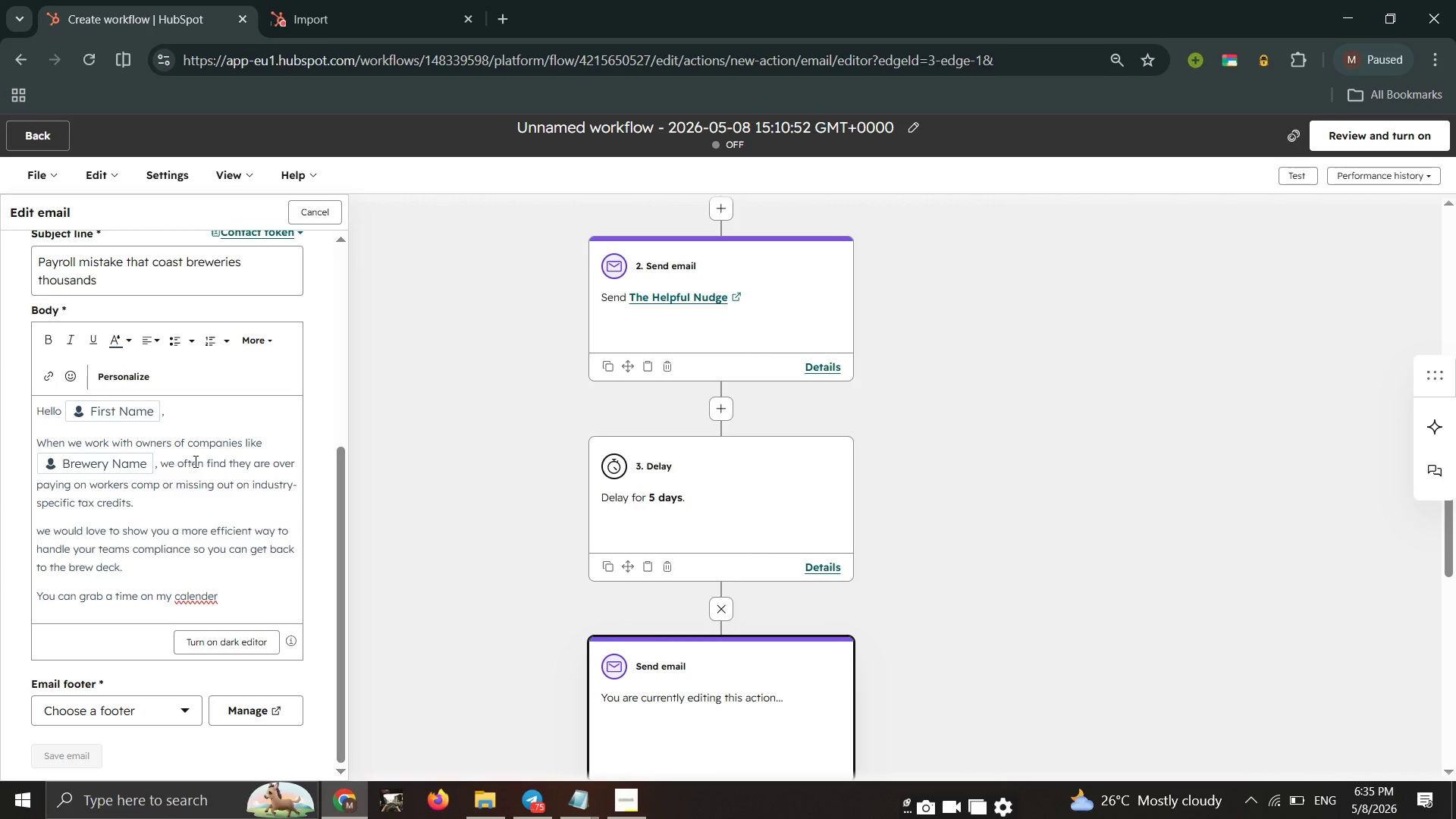 
wait(10.56)
 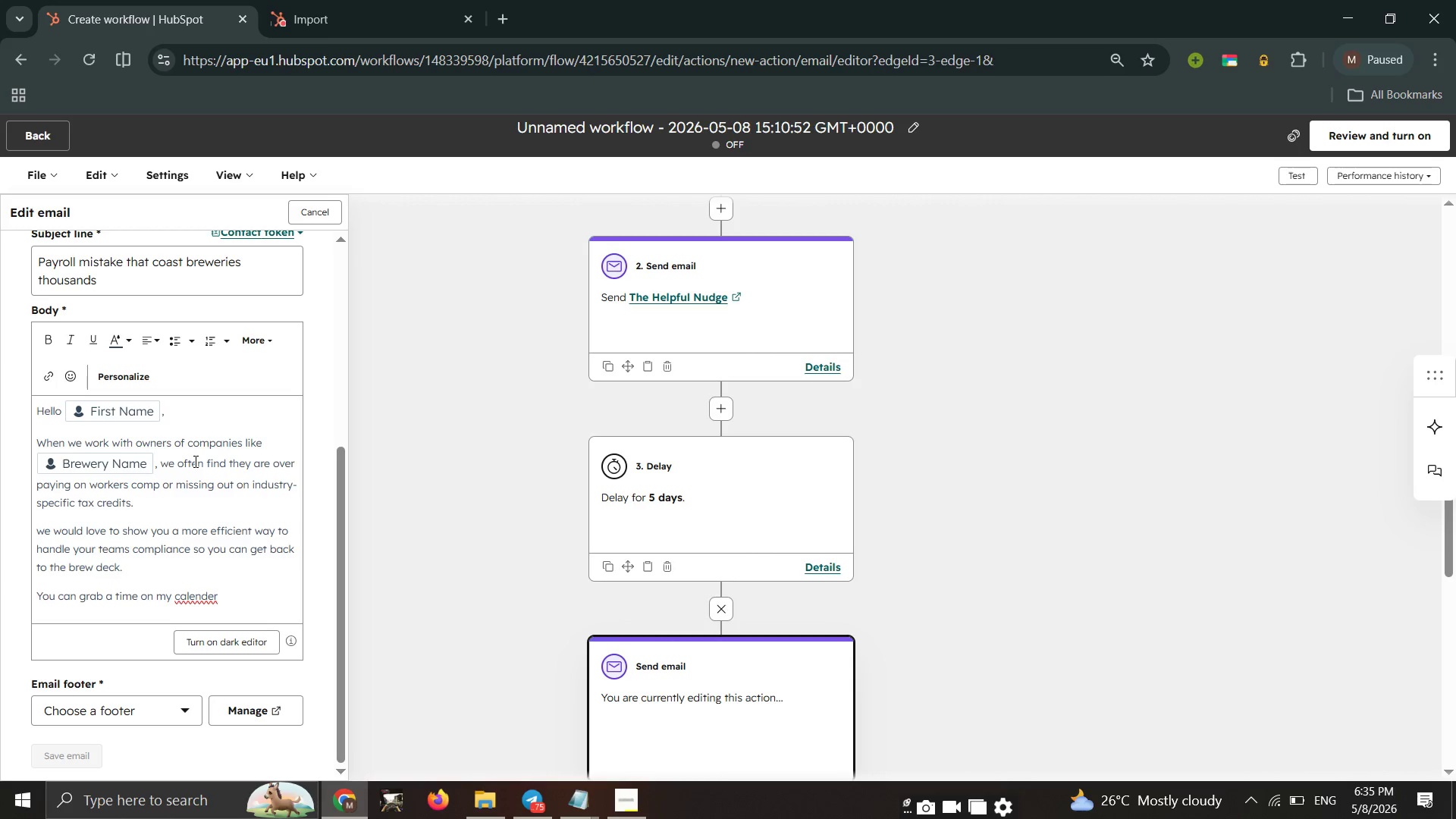 
double_click([184, 592])
 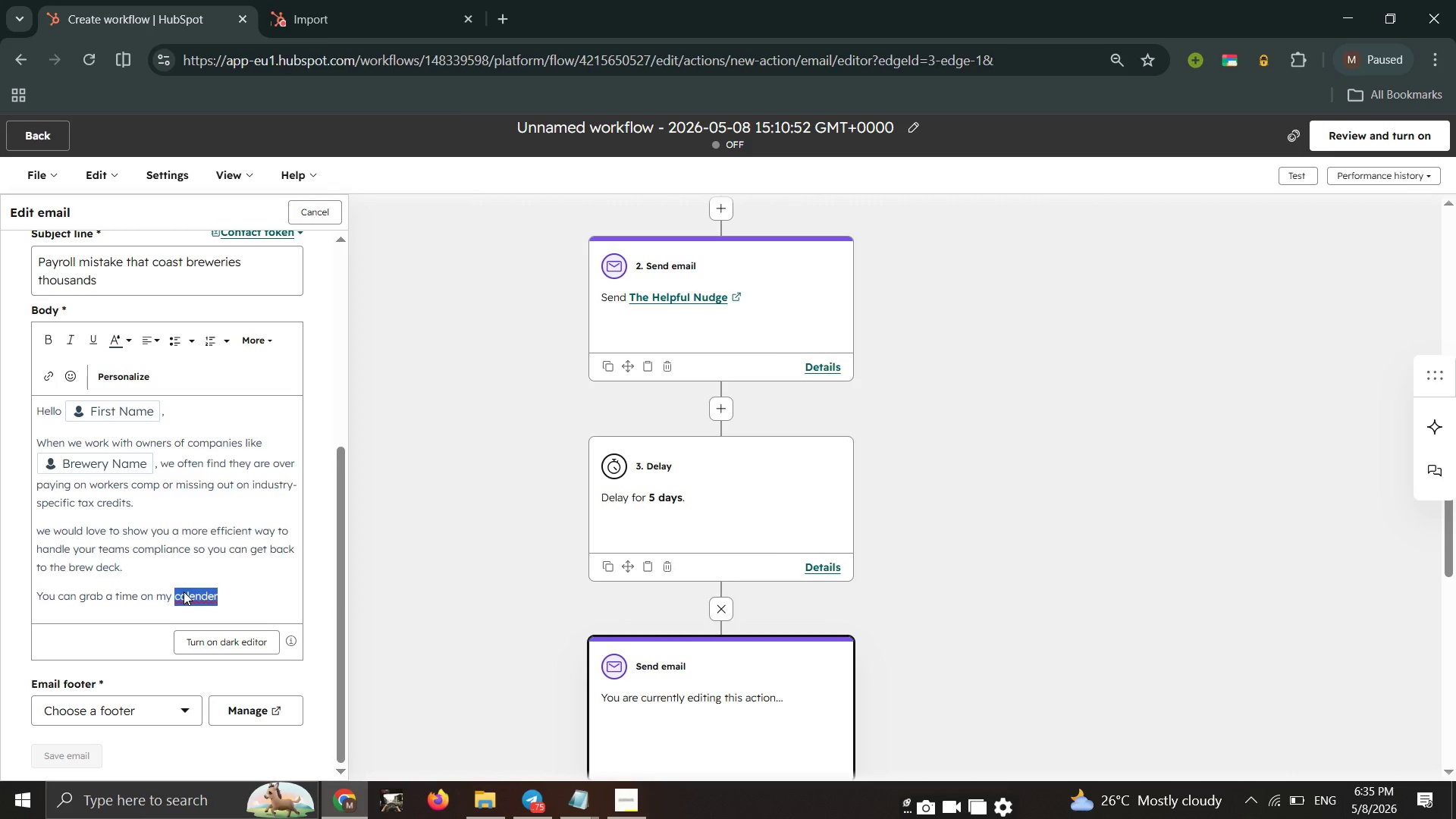 
triple_click([184, 592])
 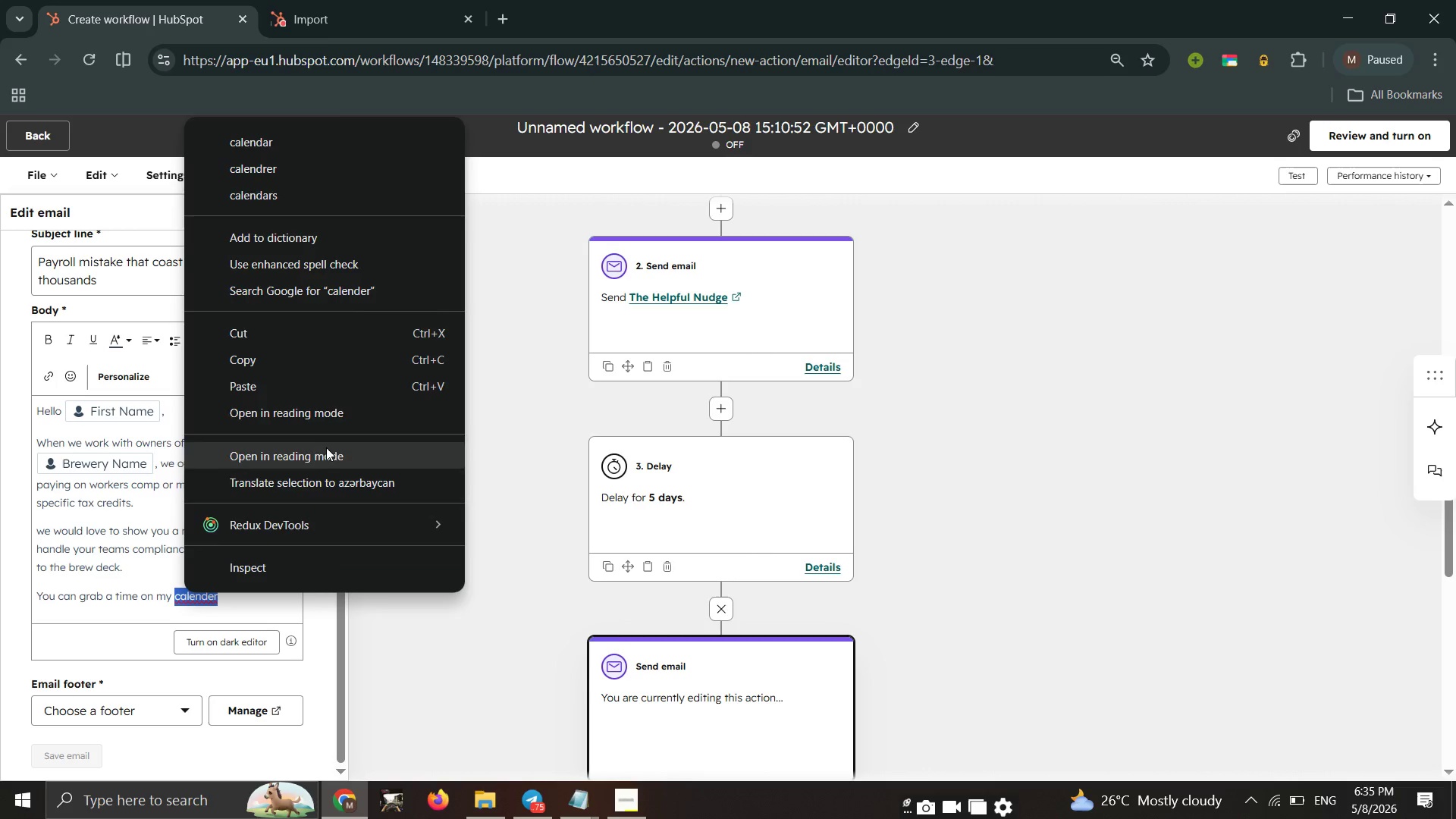 
triple_click([184, 592])
 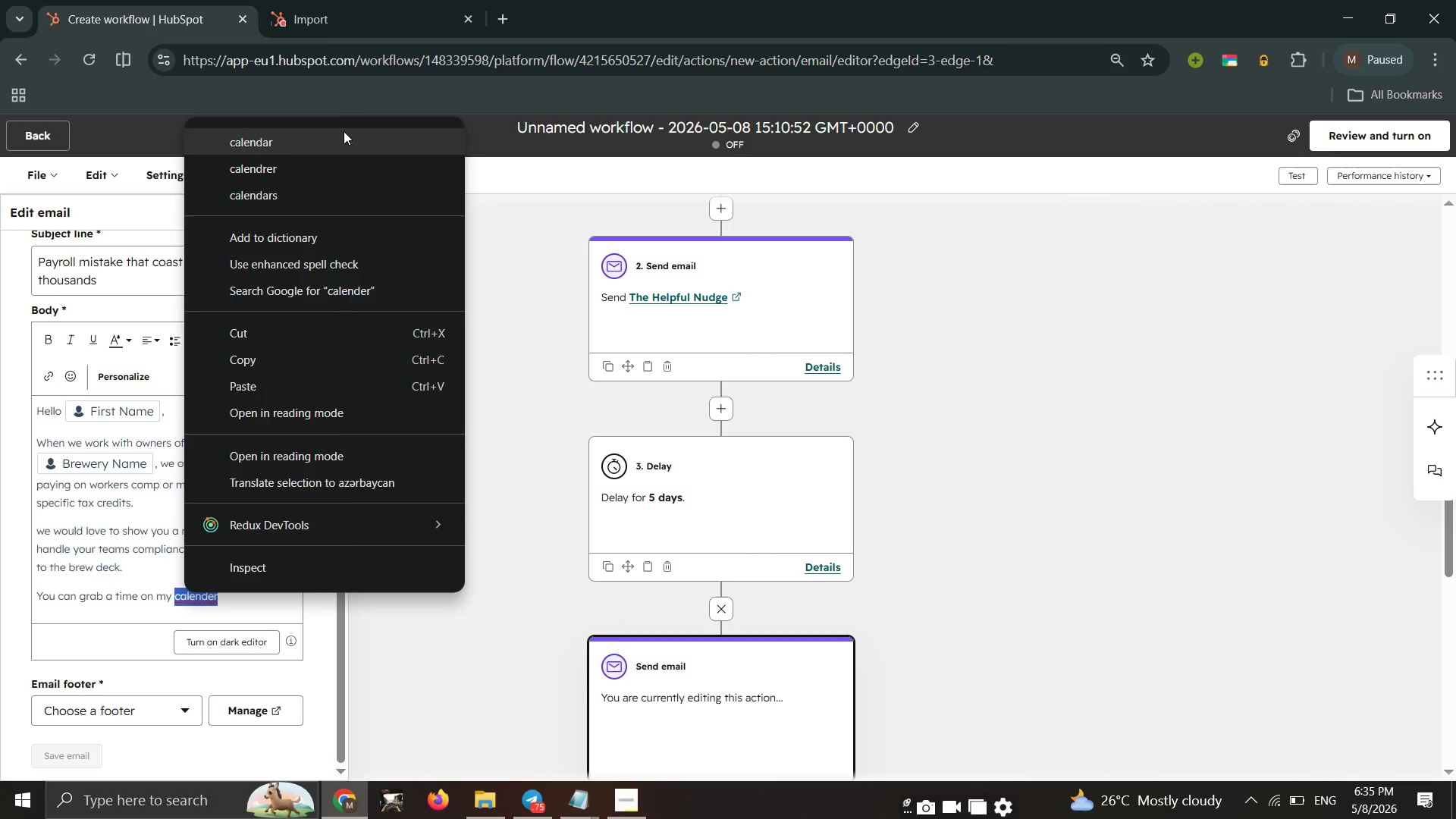 
left_click([342, 133])
 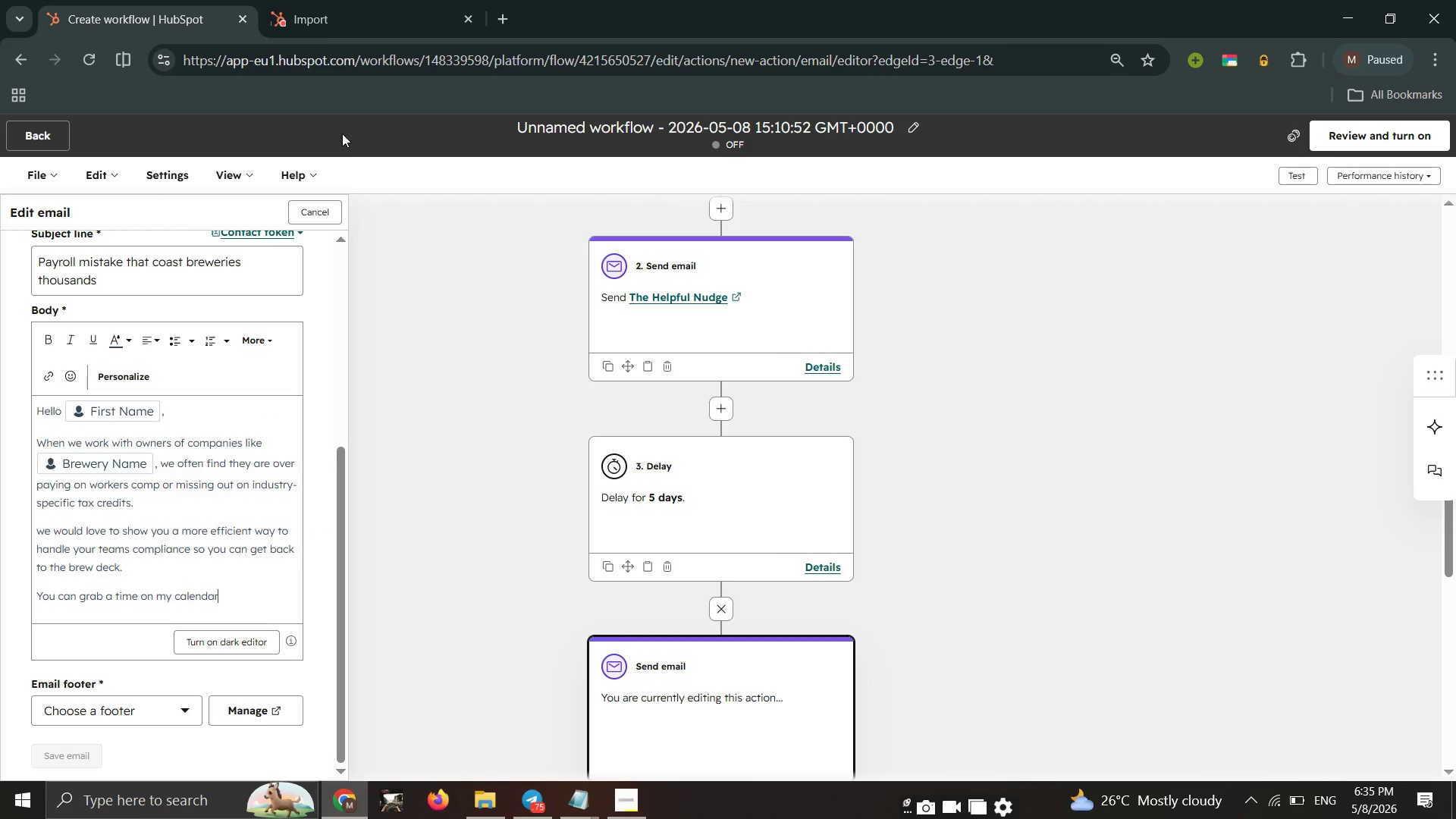 
wait(9.17)
 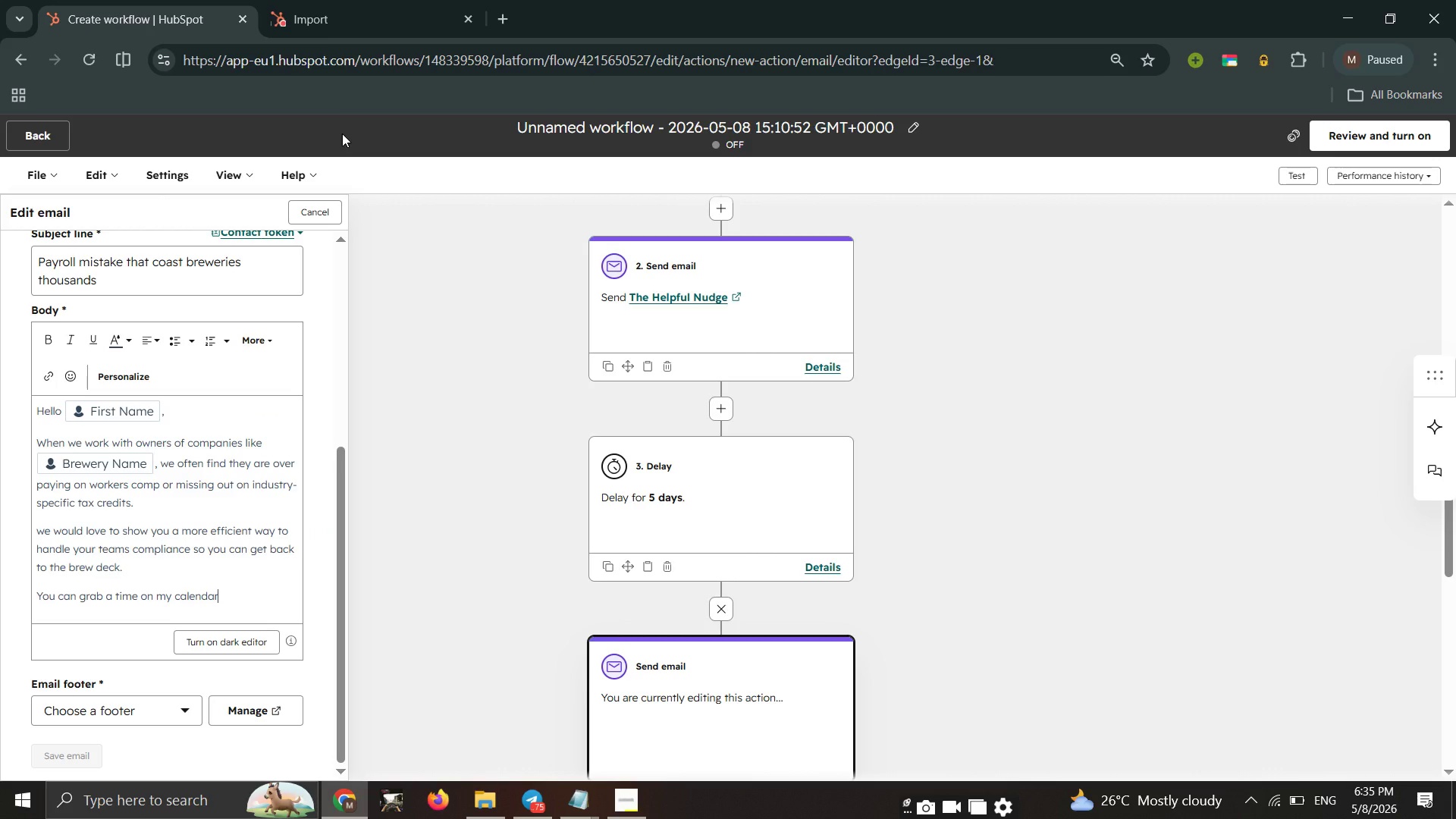 
type( here:)
 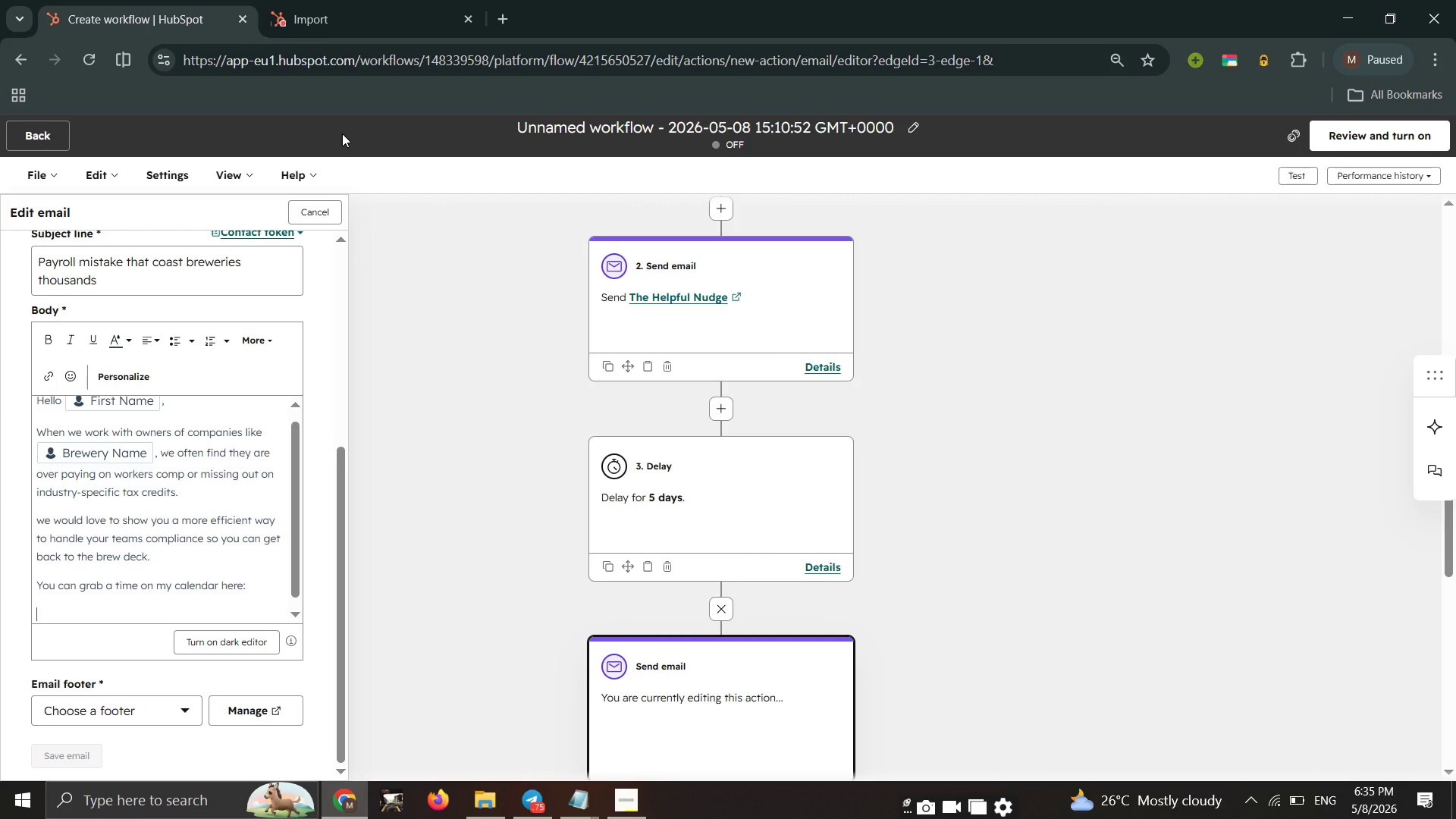 
 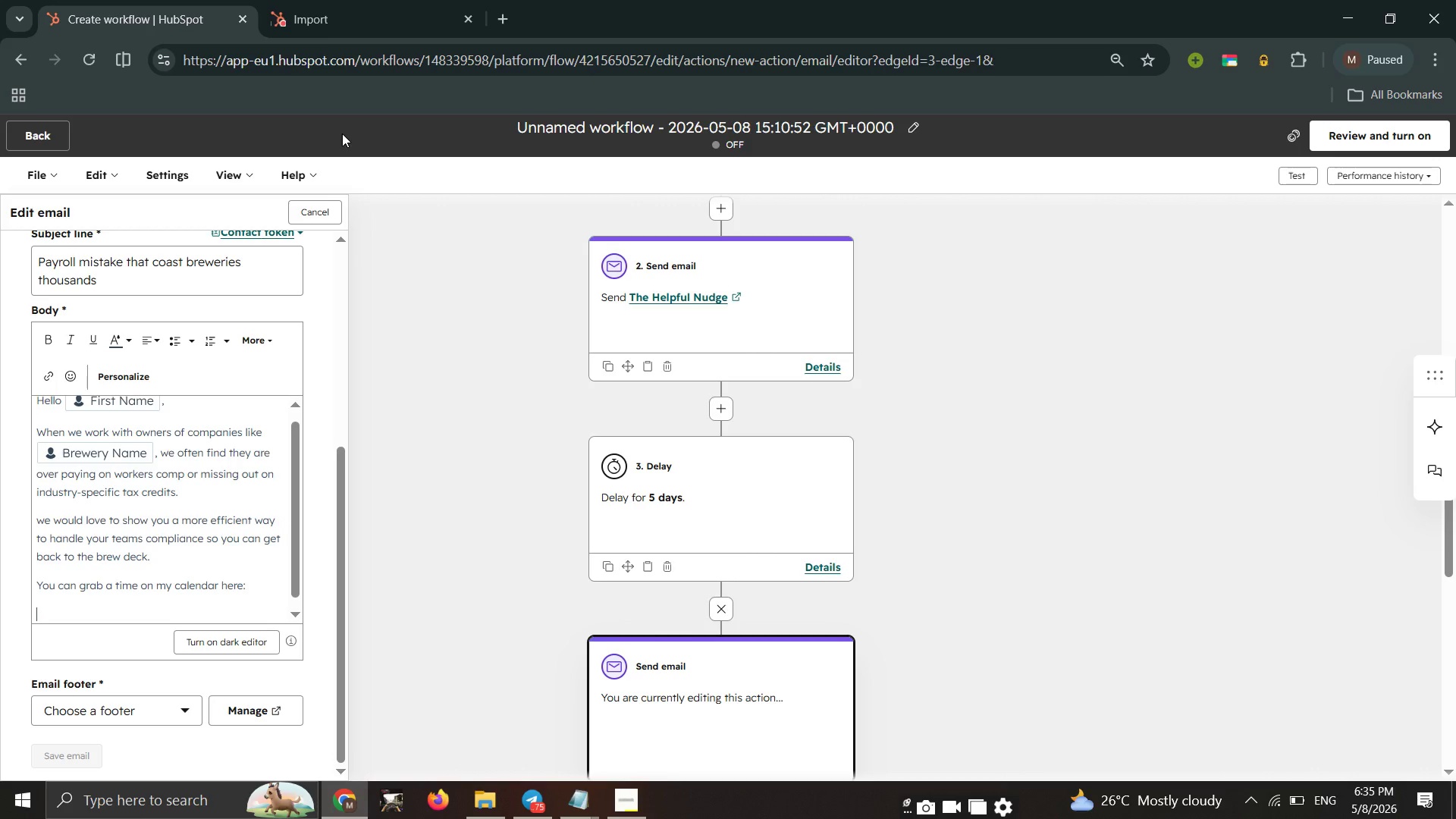 
key(Enter)
 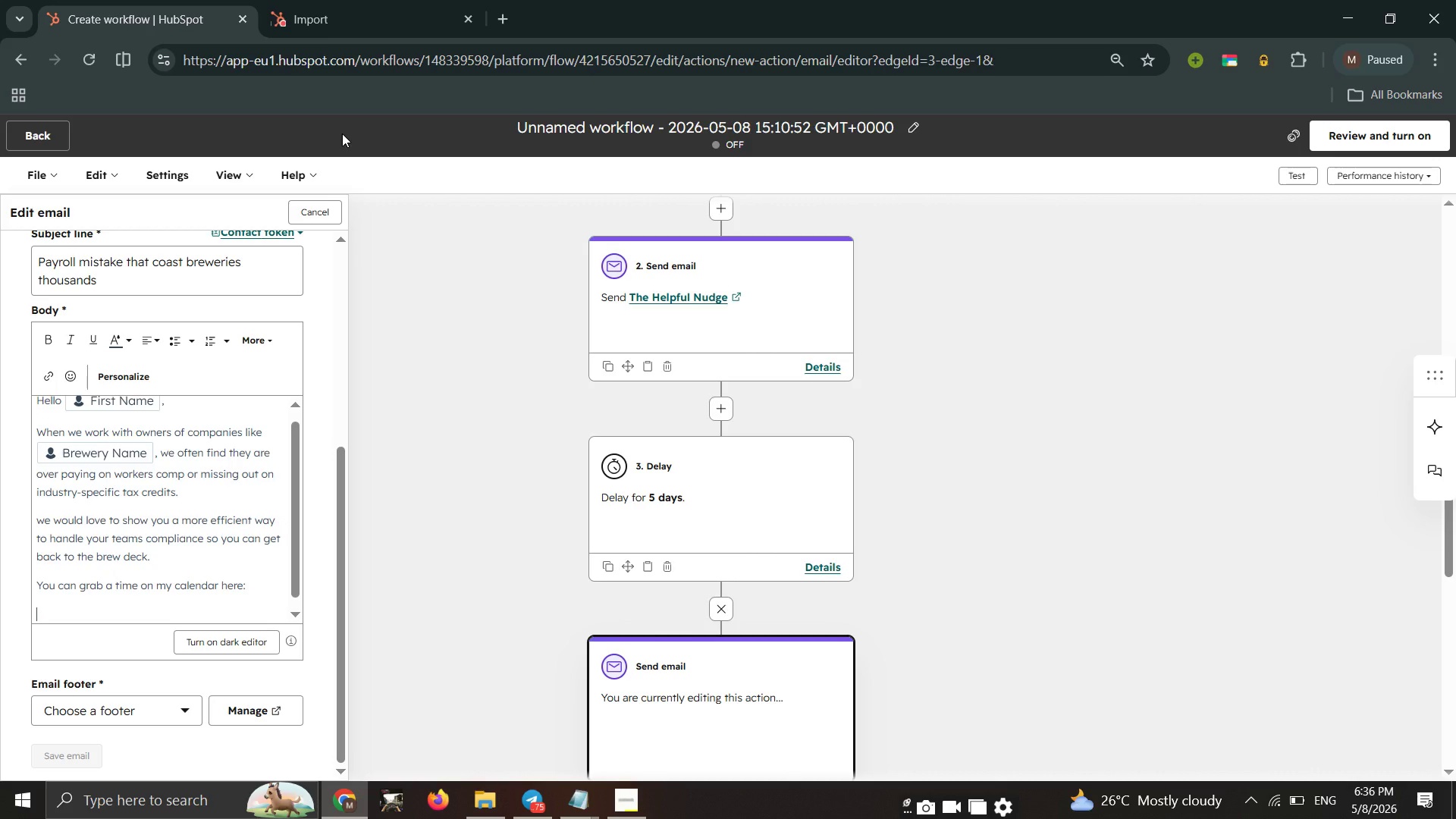 
wait(10.52)
 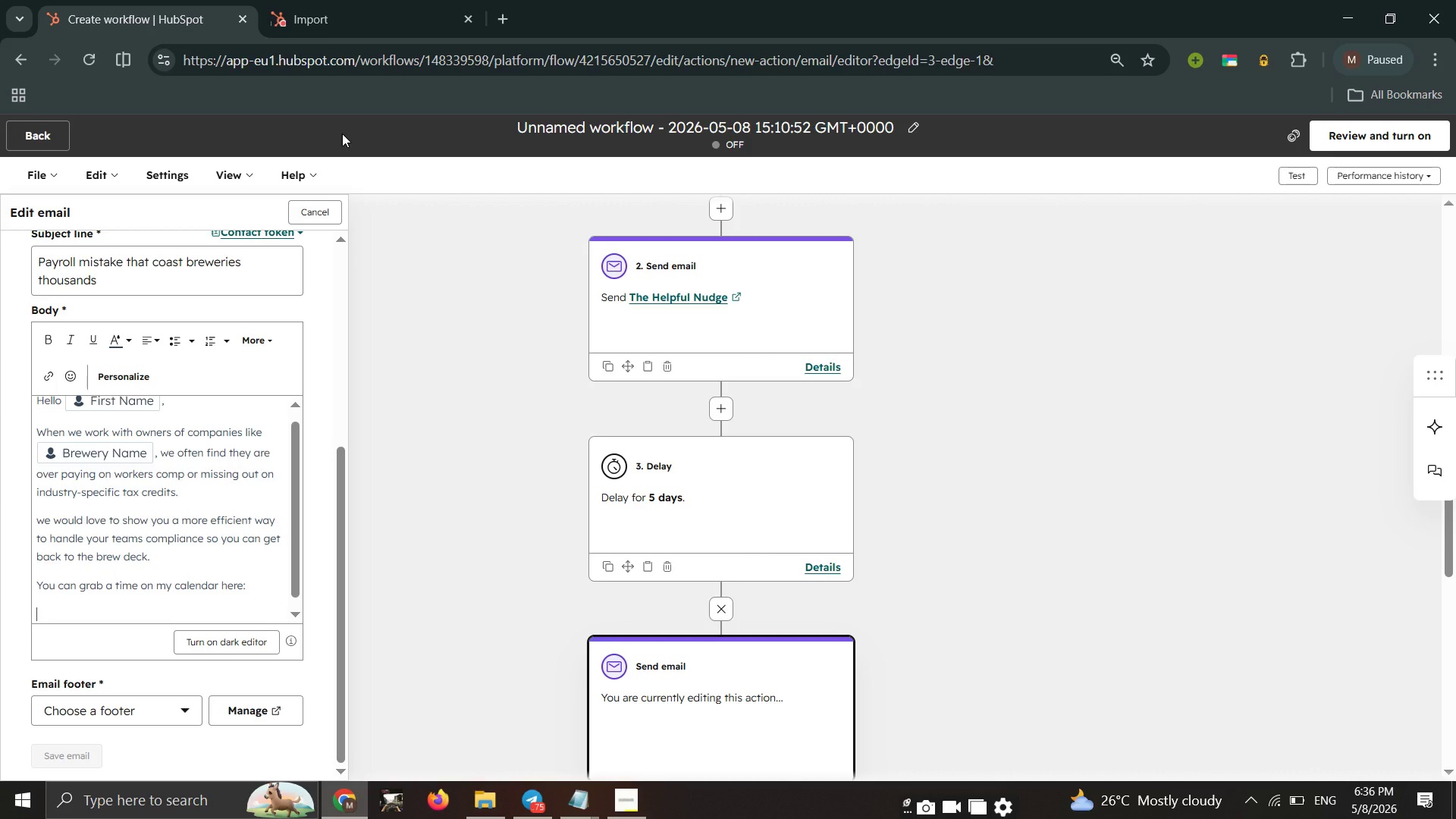 
left_click([637, 814])
 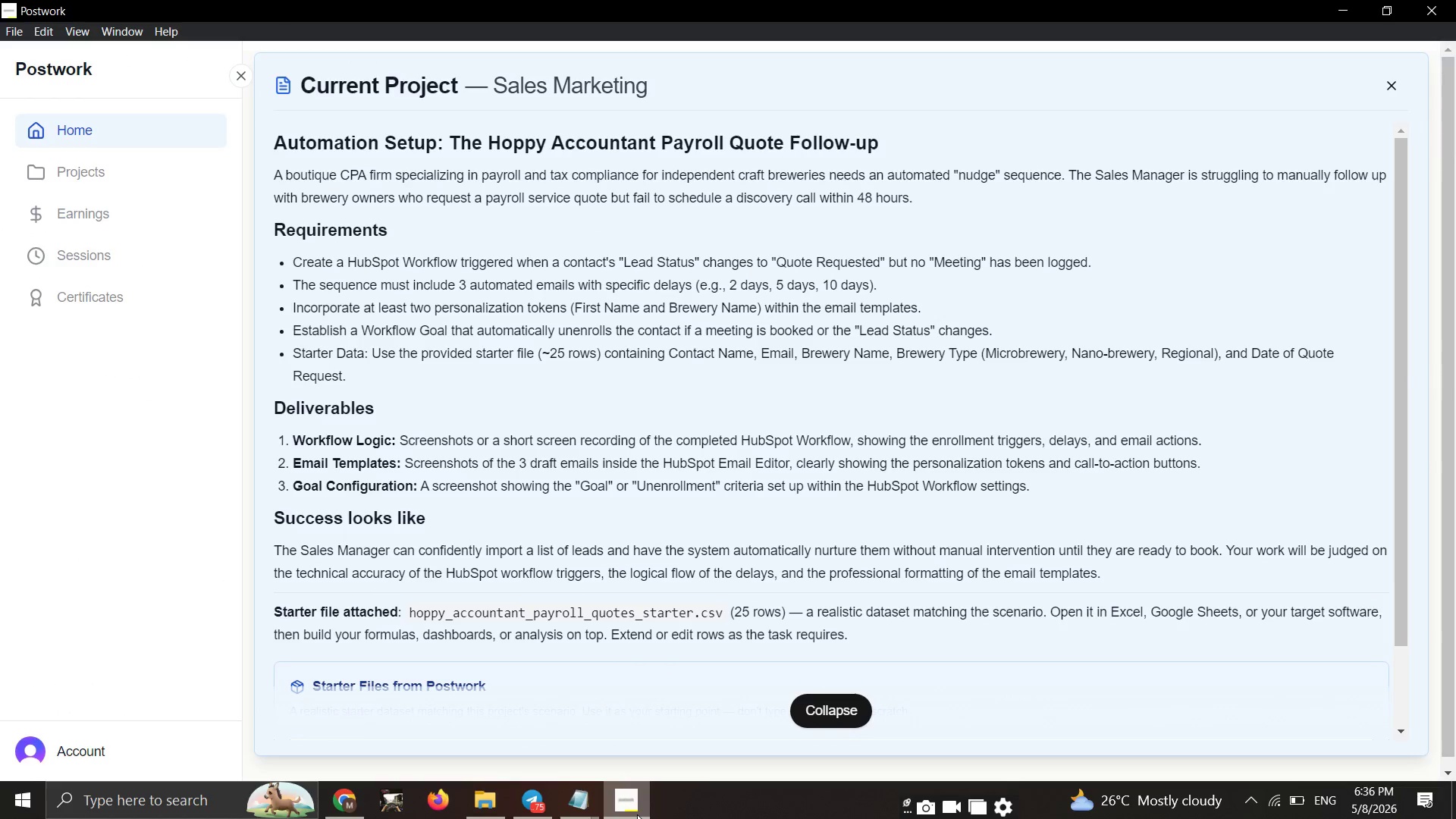 
left_click([640, 815])
 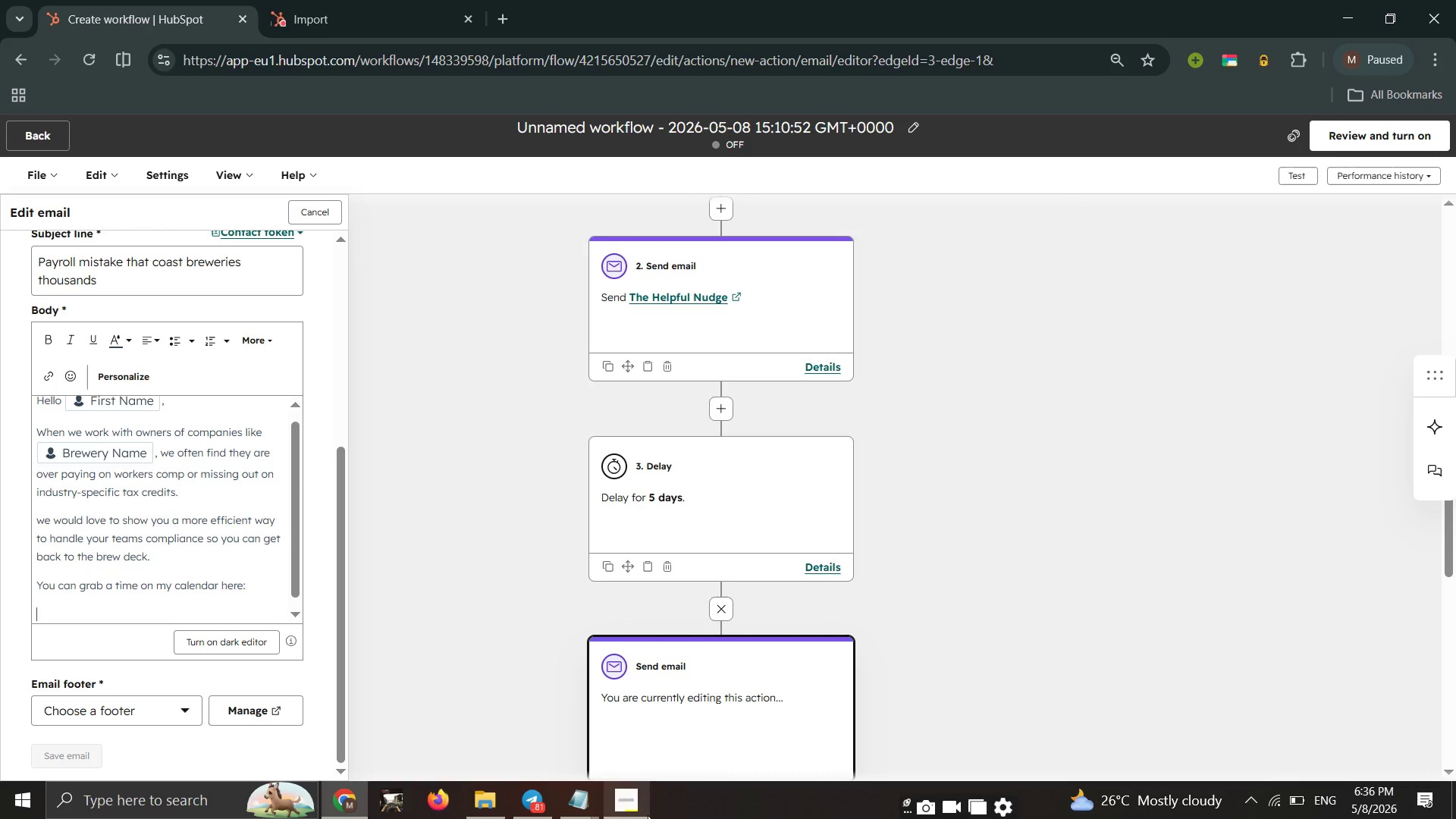 
wait(27.44)
 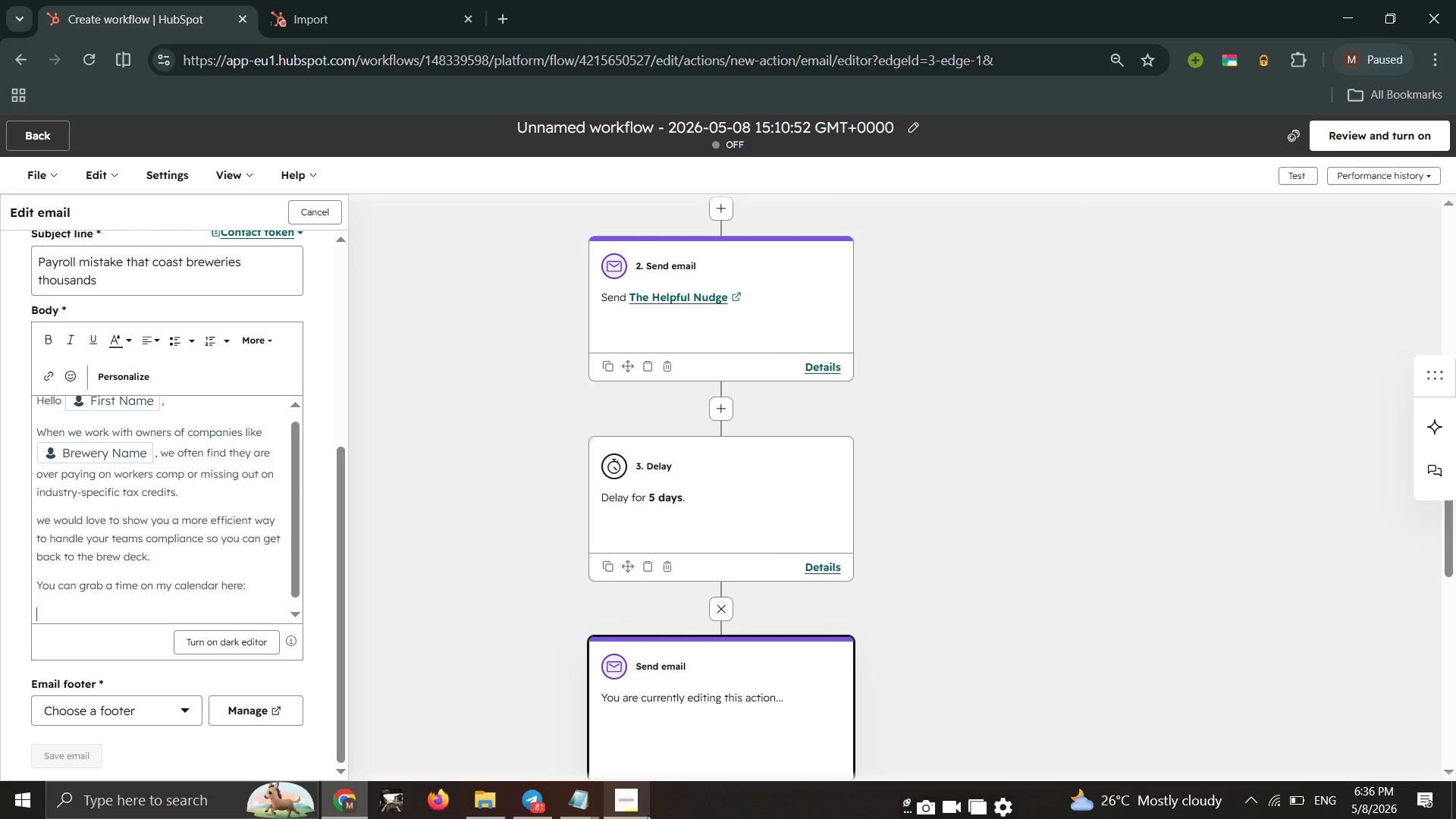 
type(N=)
key(Backspace)
key(Backspace)
type(Best,)
 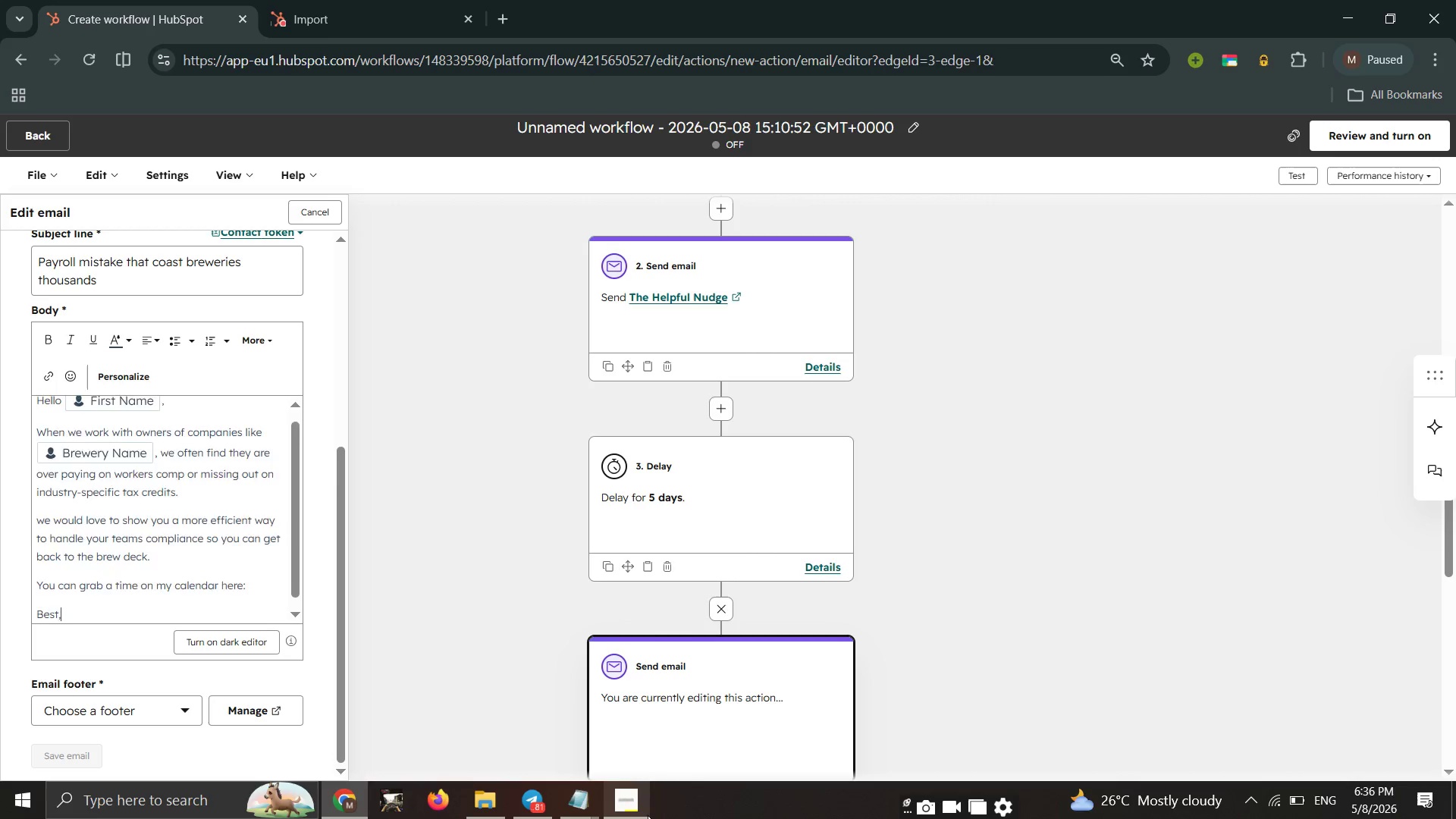 
key(Enter)
 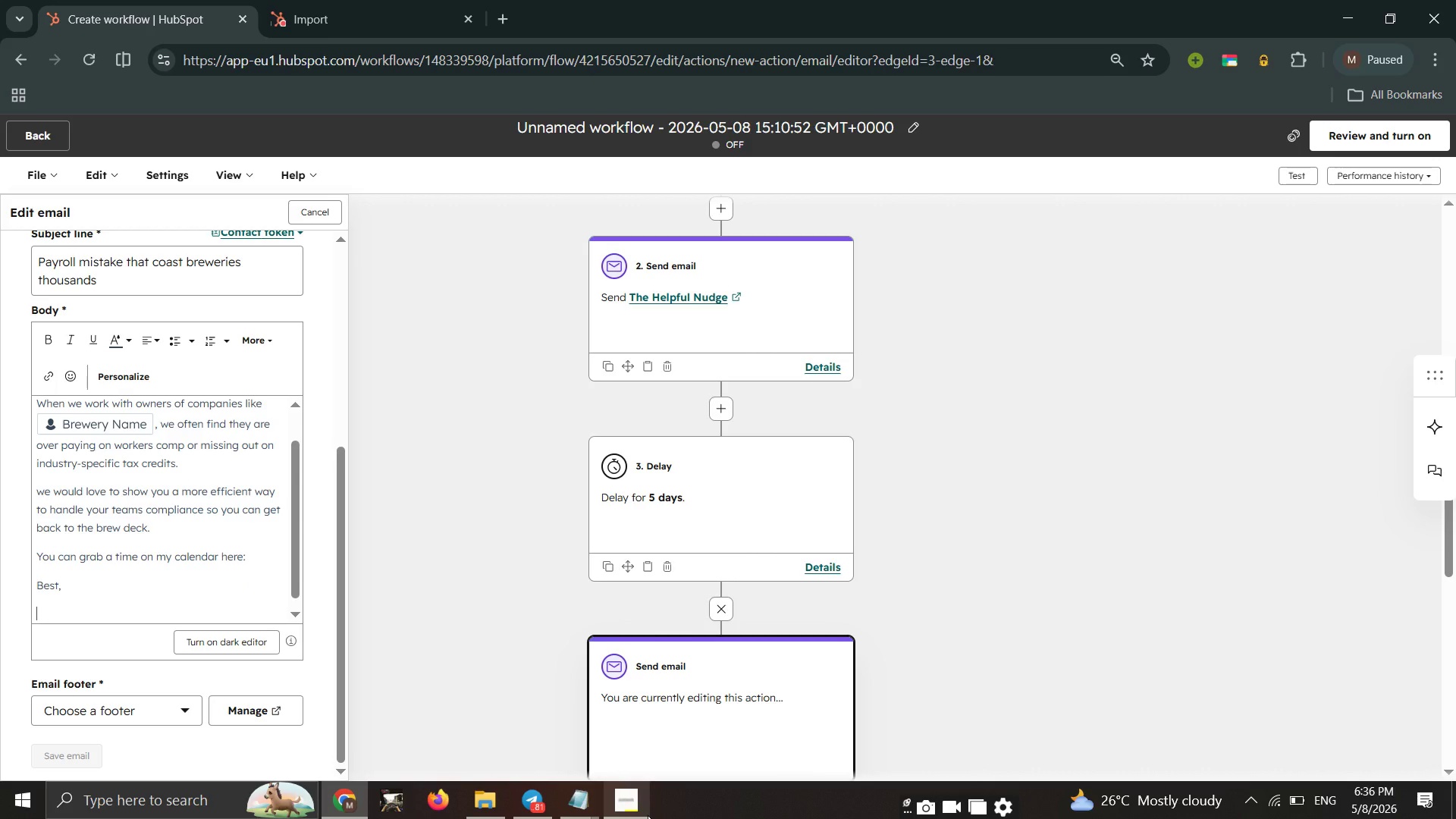 
type(The ha)
key(Backspace)
key(Backspace)
type(Happy )
 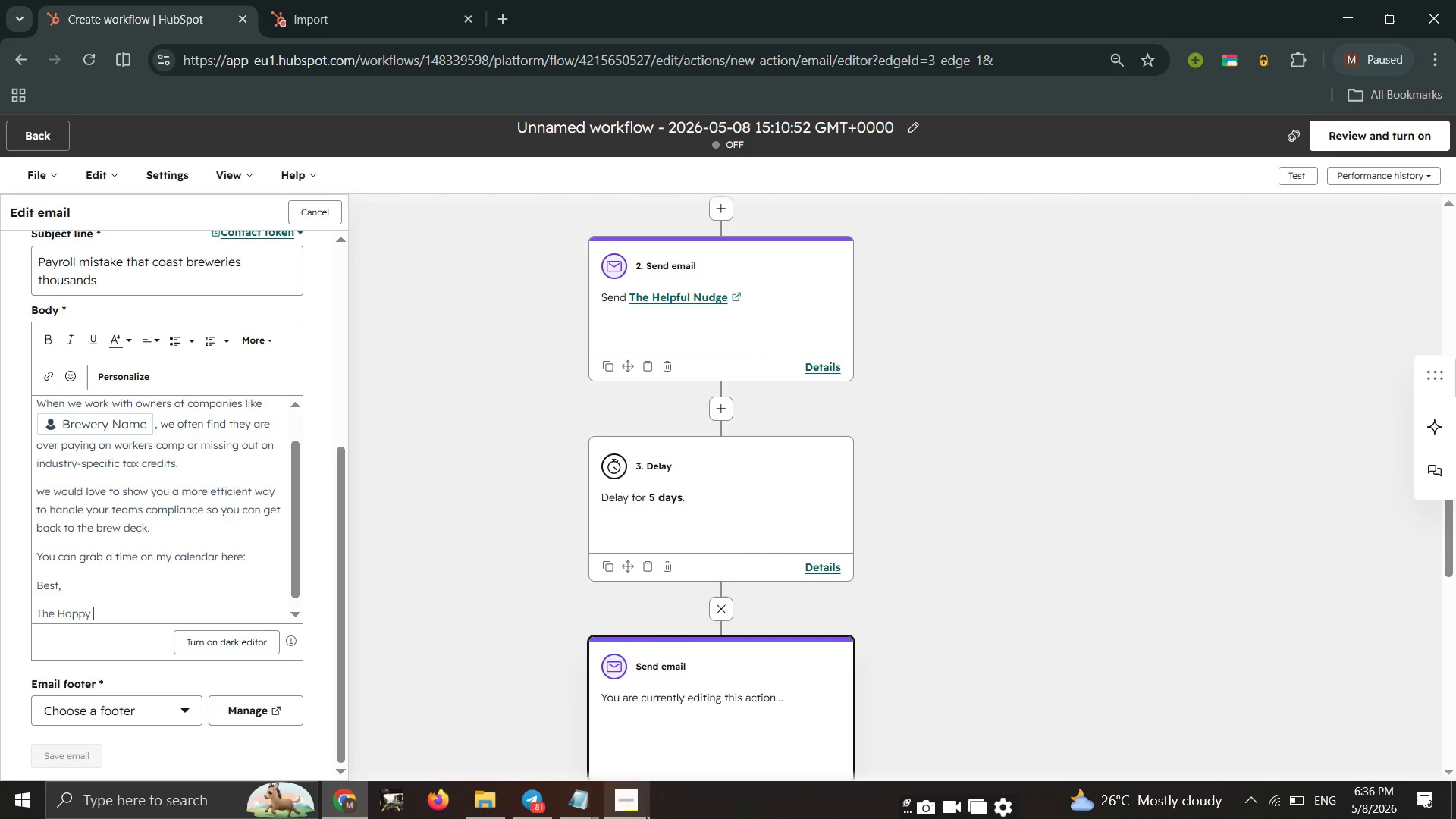 
wait(6.12)
 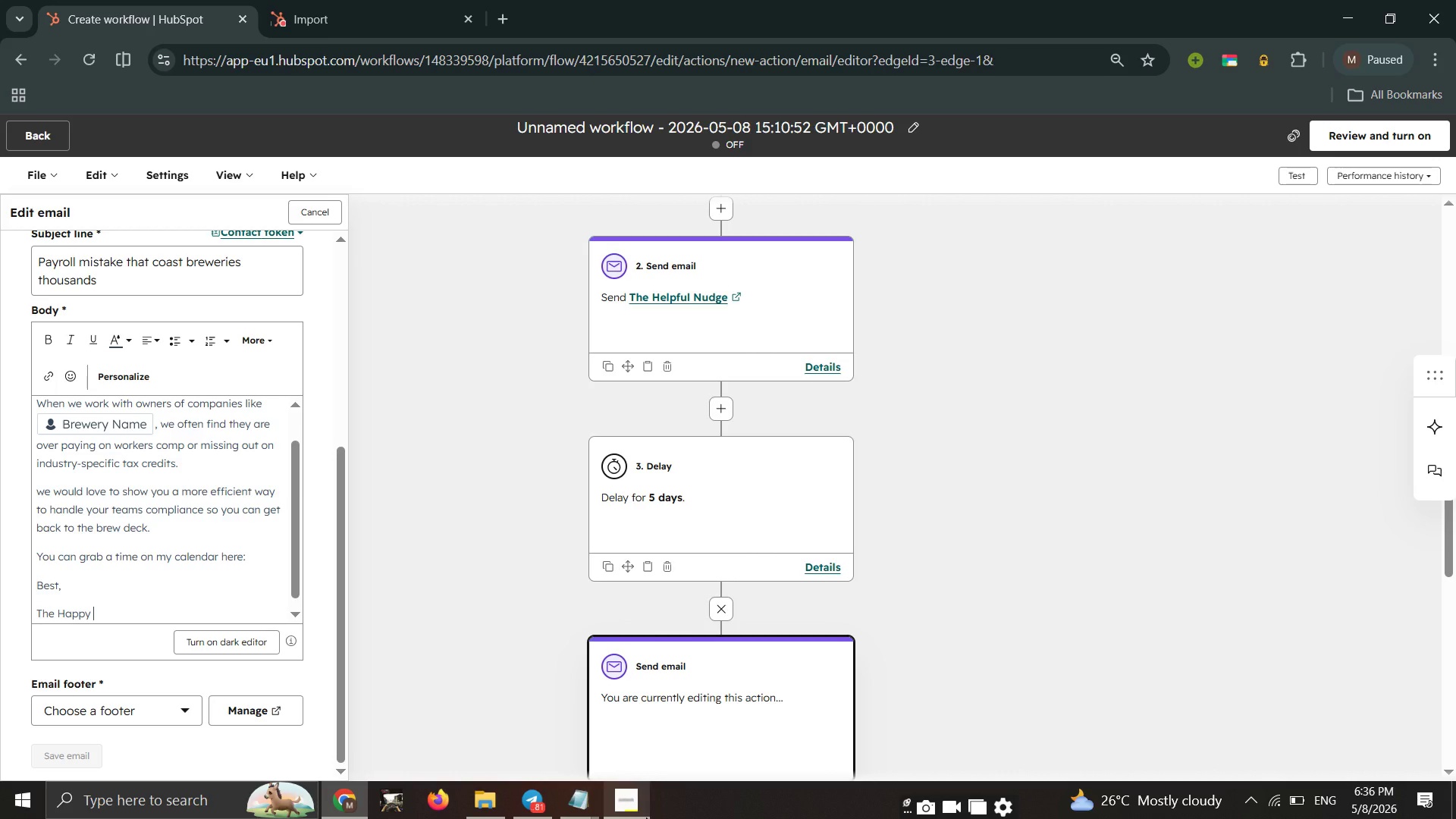 
type(Accountant team)
 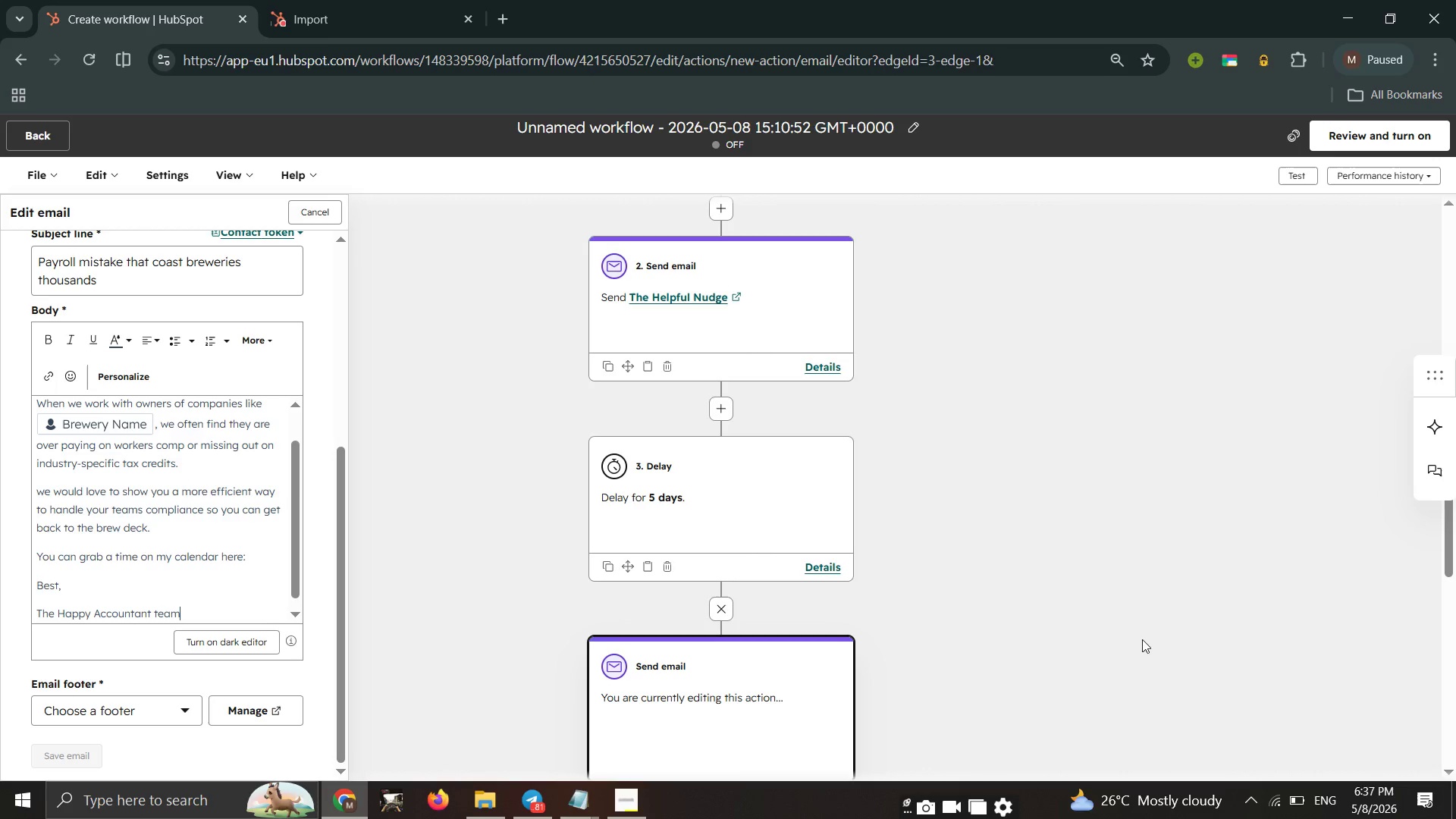 
scroll: coordinate [988, 667], scroll_direction: down, amount: 1.0
 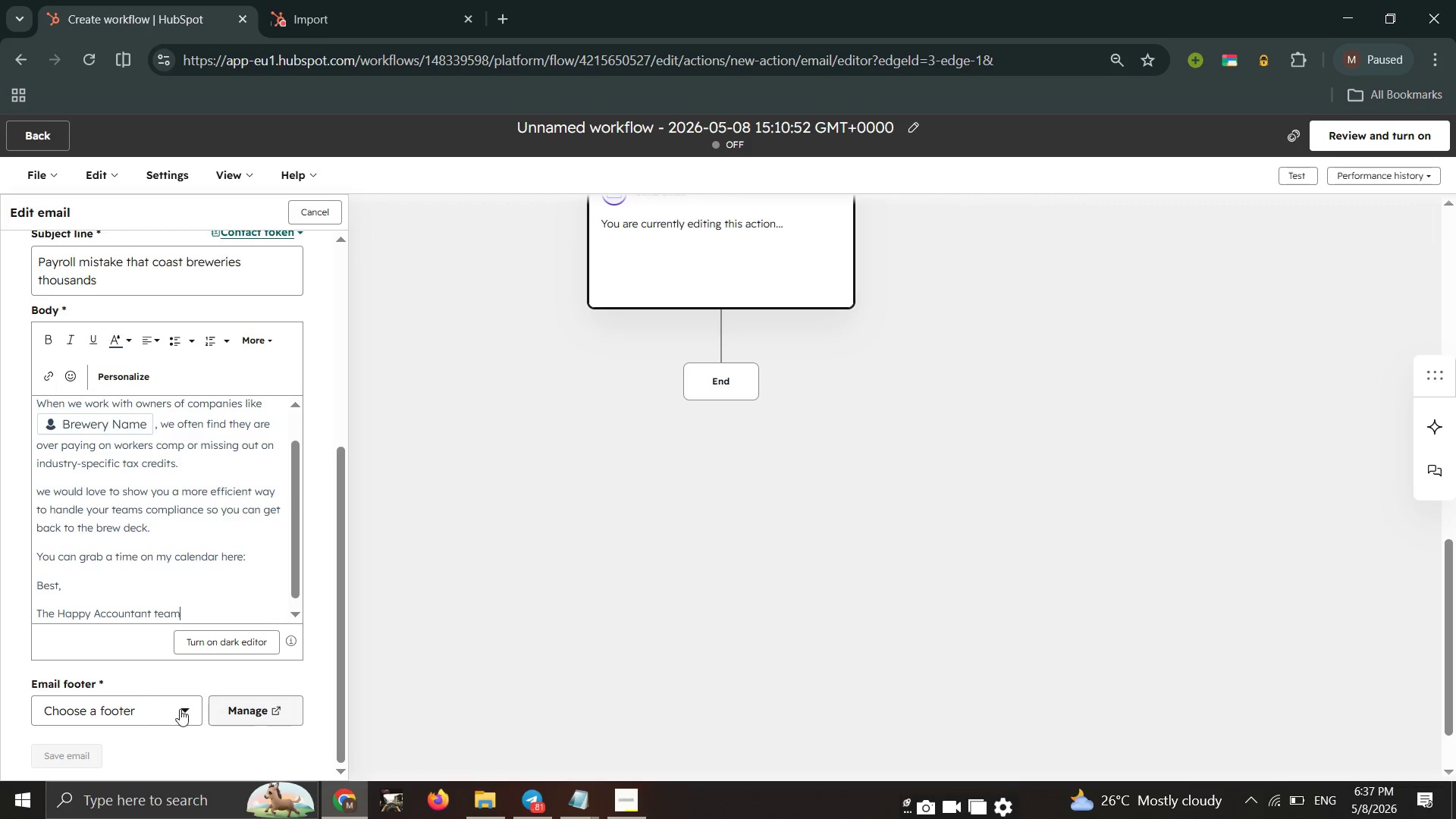 
mouse_move([147, 718])
 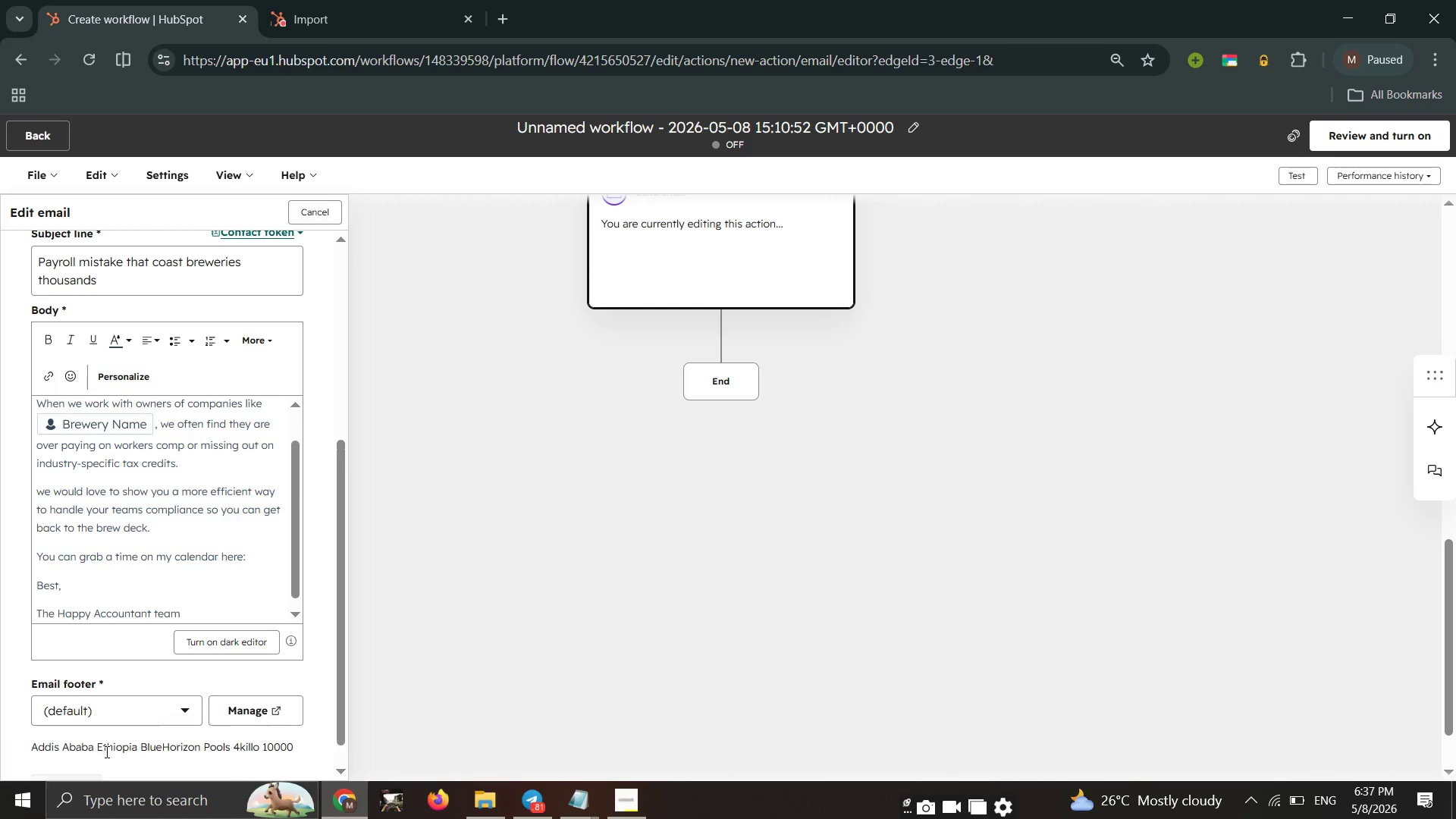 
left_click([105, 752])
 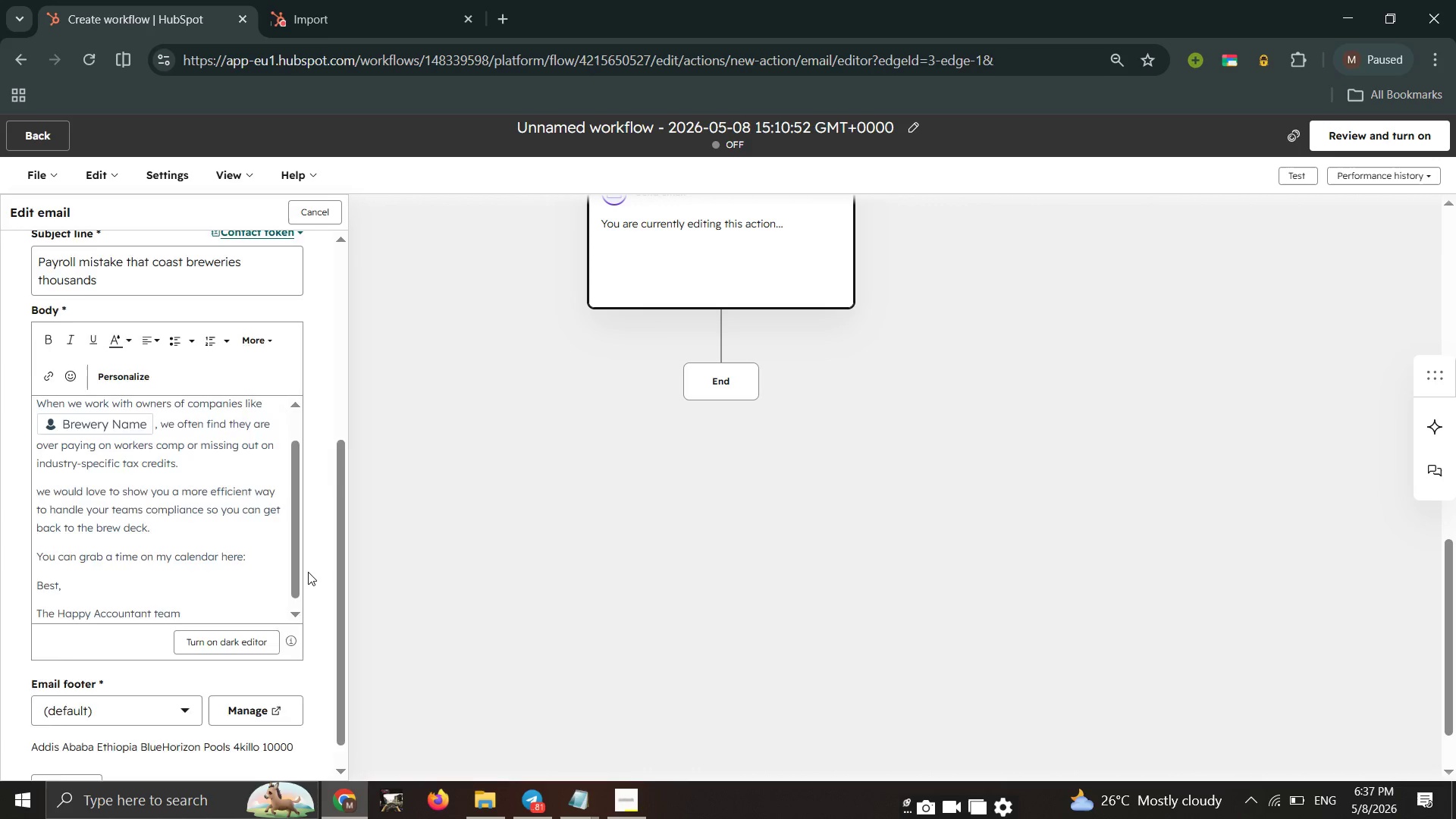 
scroll: coordinate [308, 572], scroll_direction: up, amount: 3.0
 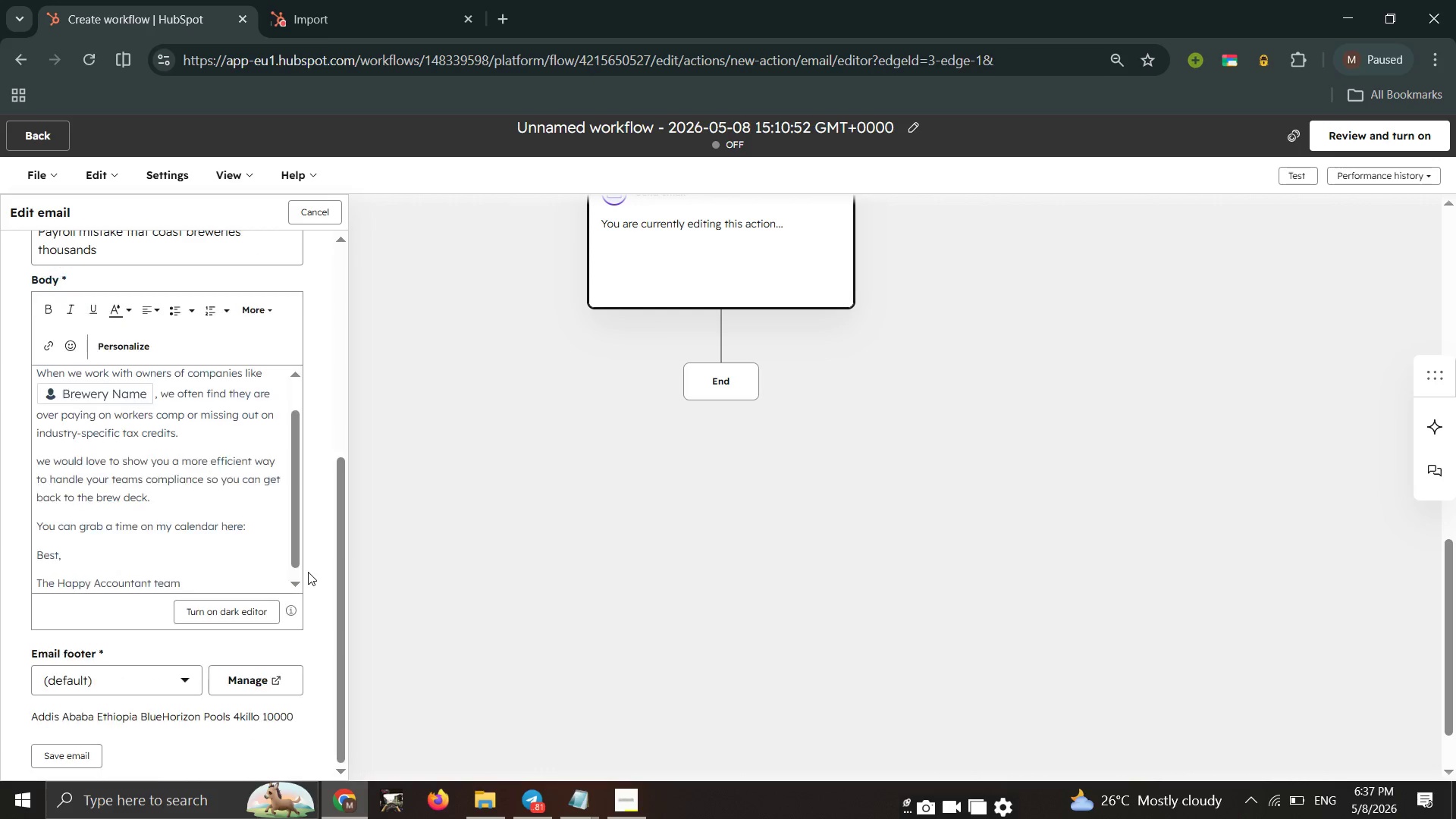 
scroll: coordinate [308, 572], scroll_direction: down, amount: 2.0
 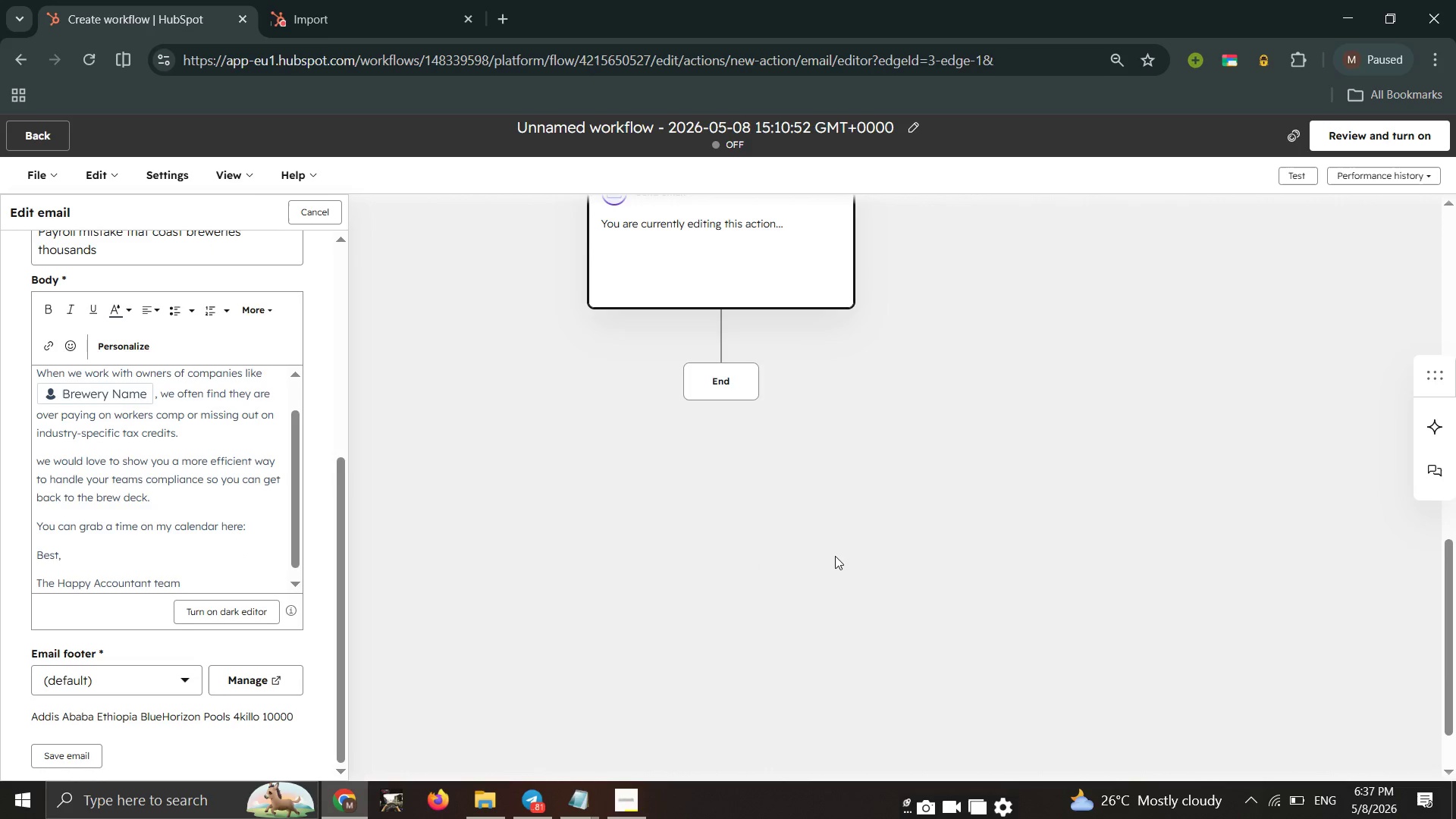 
scroll: coordinate [836, 556], scroll_direction: none, amount: 0.0
 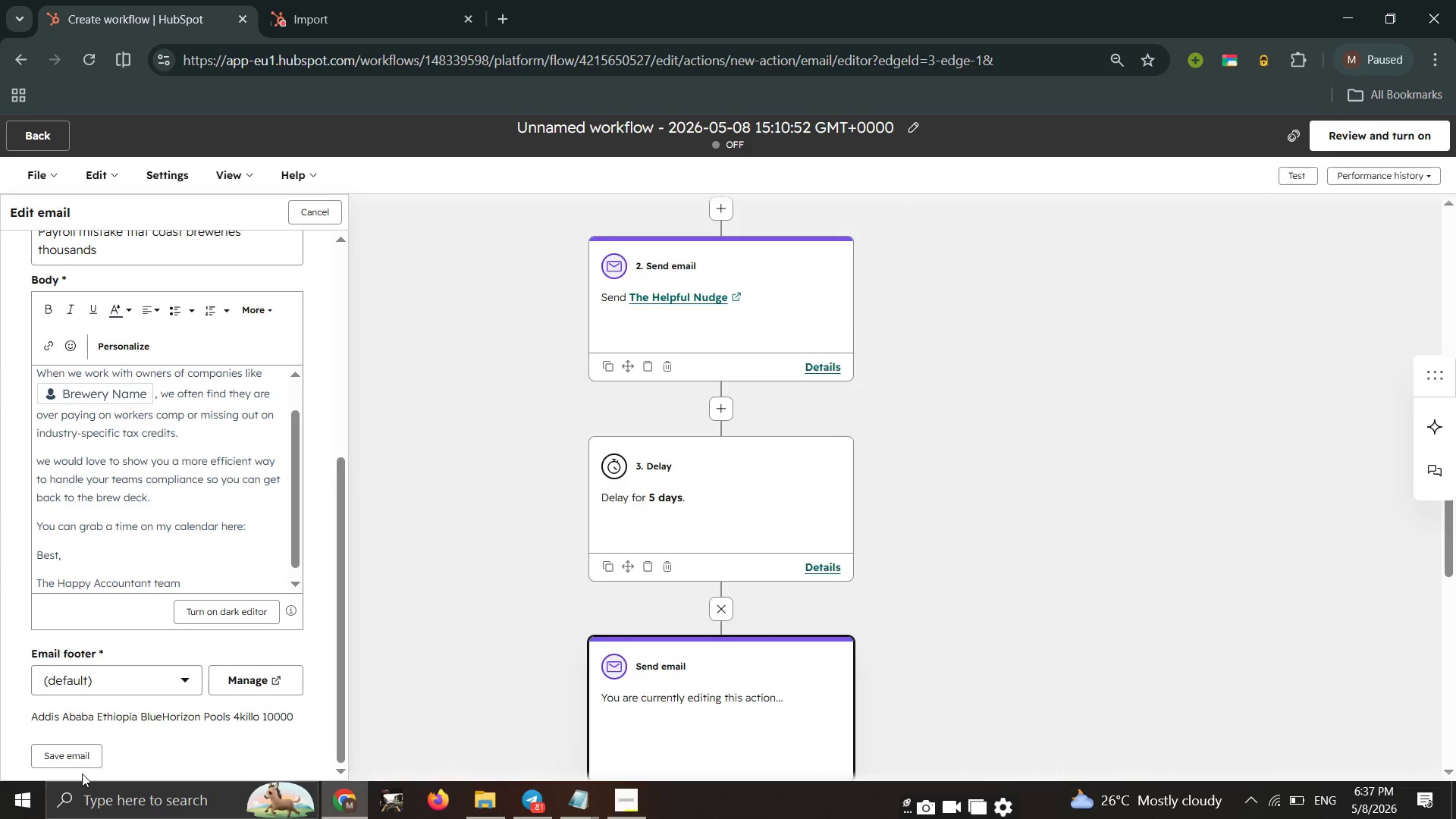 
left_click([82, 761])
 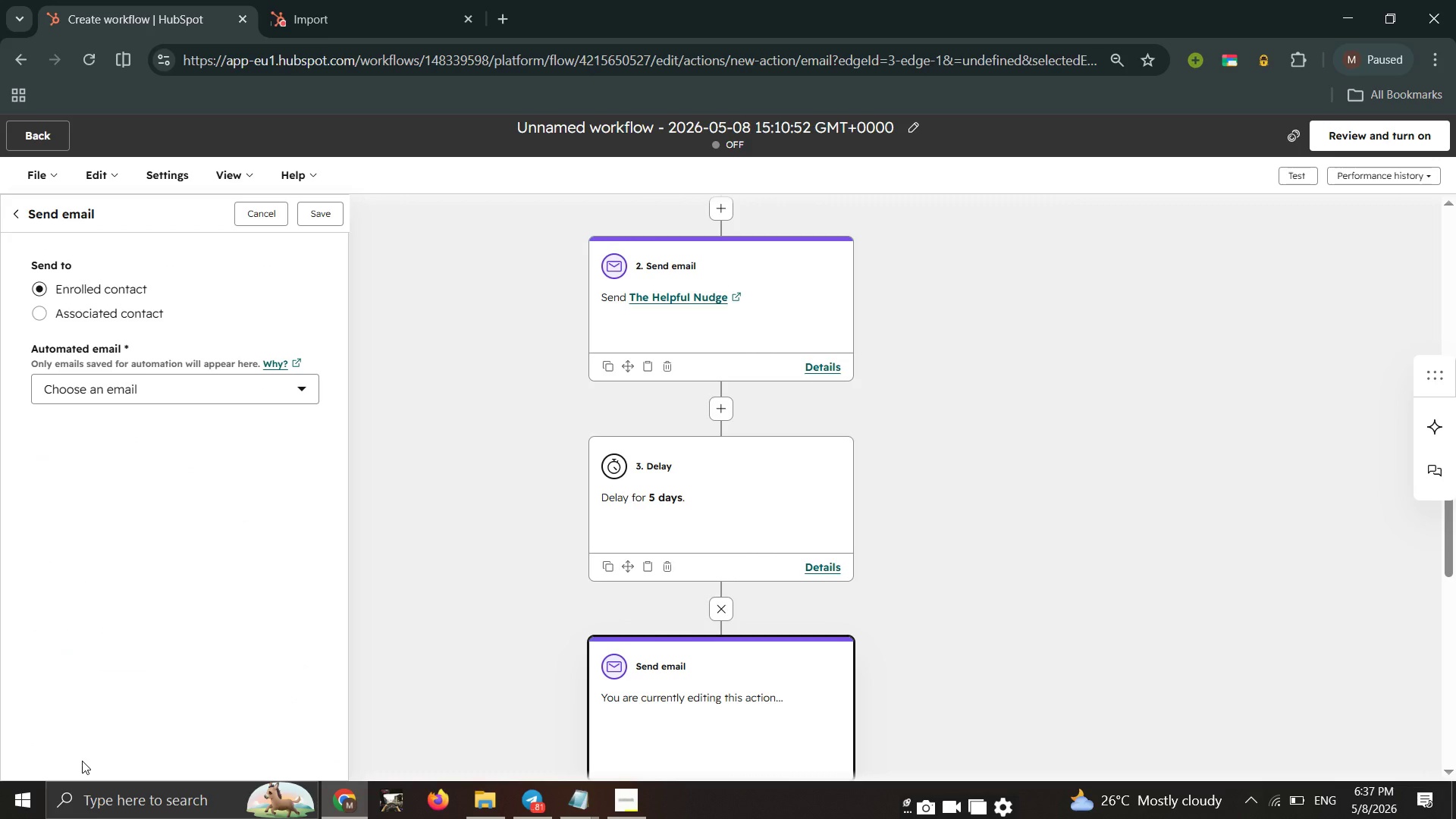 
wait(9.22)
 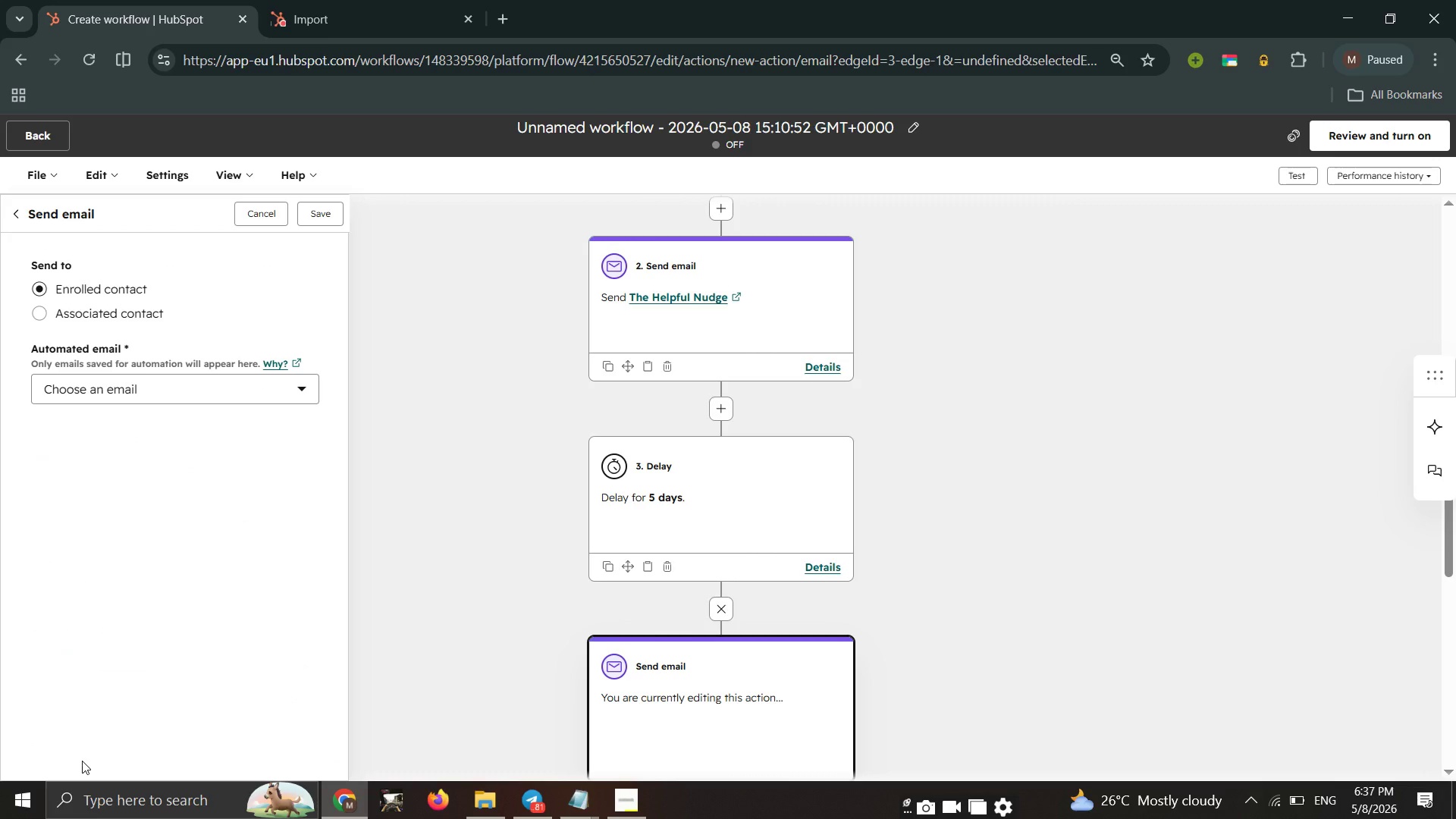 
left_click([635, 803])